 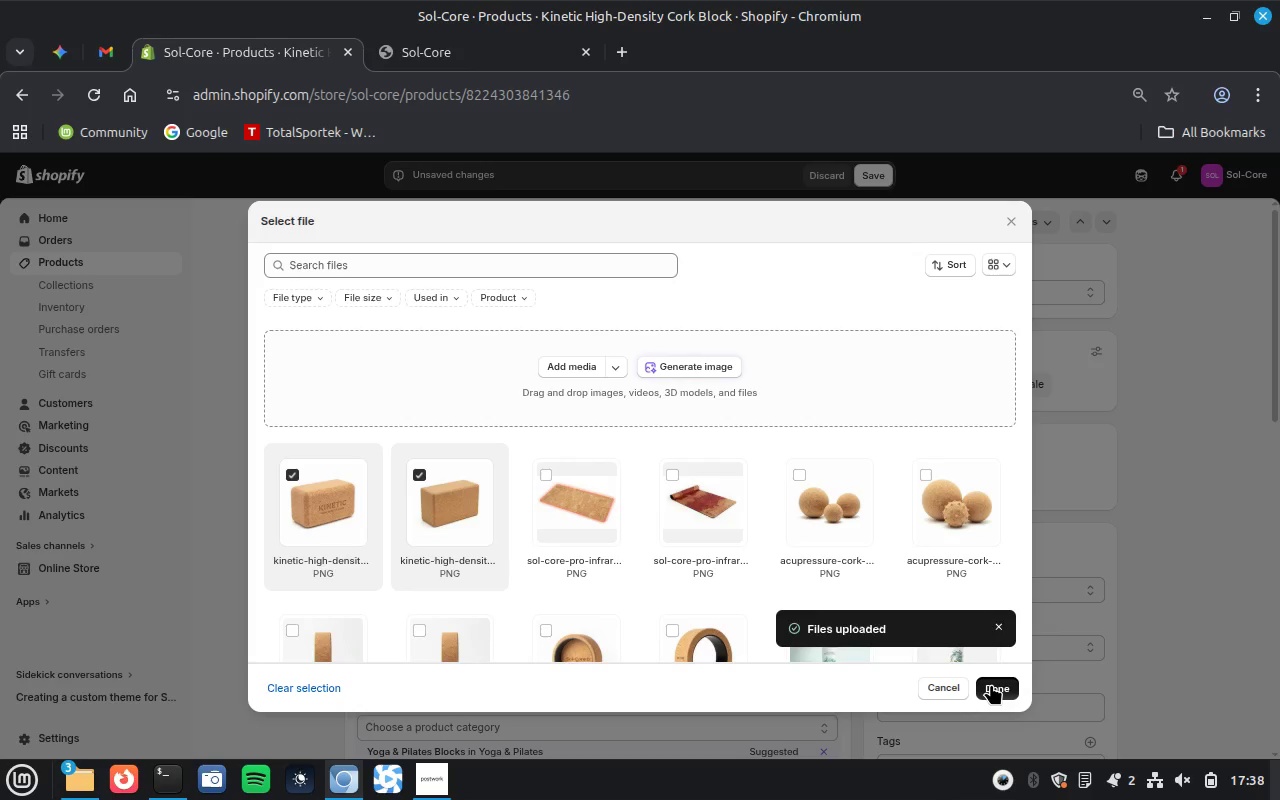 
scroll: coordinate [697, 666], scroll_direction: down, amount: 2.0
 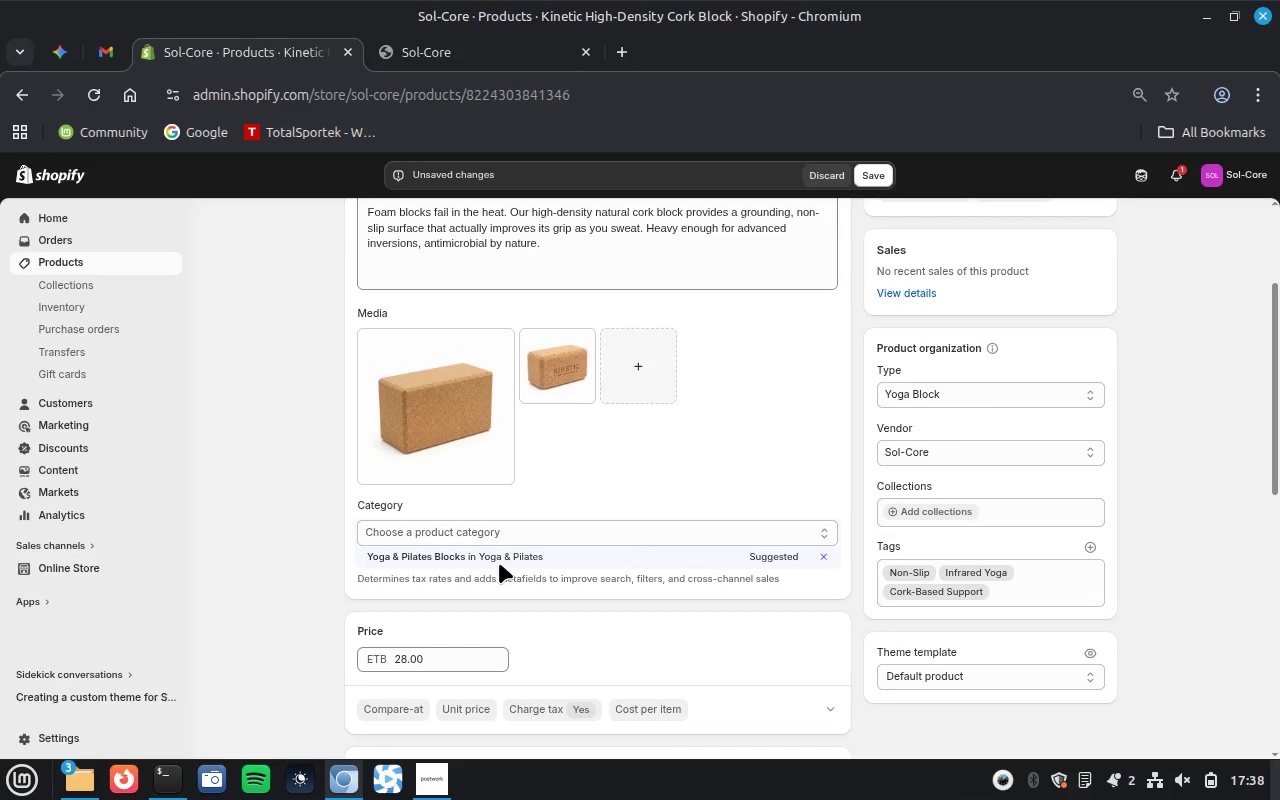 
left_click([486, 556])
 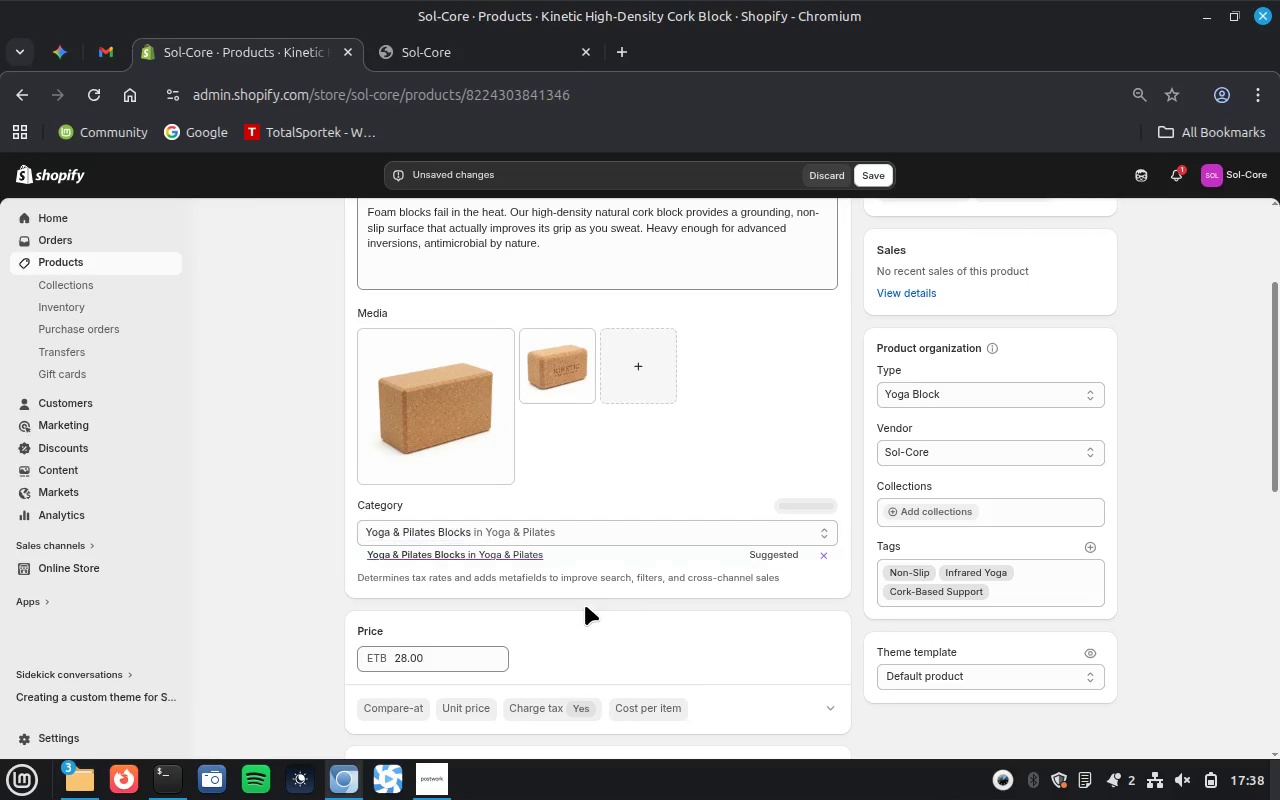 
scroll: coordinate [585, 605], scroll_direction: down, amount: 2.0
 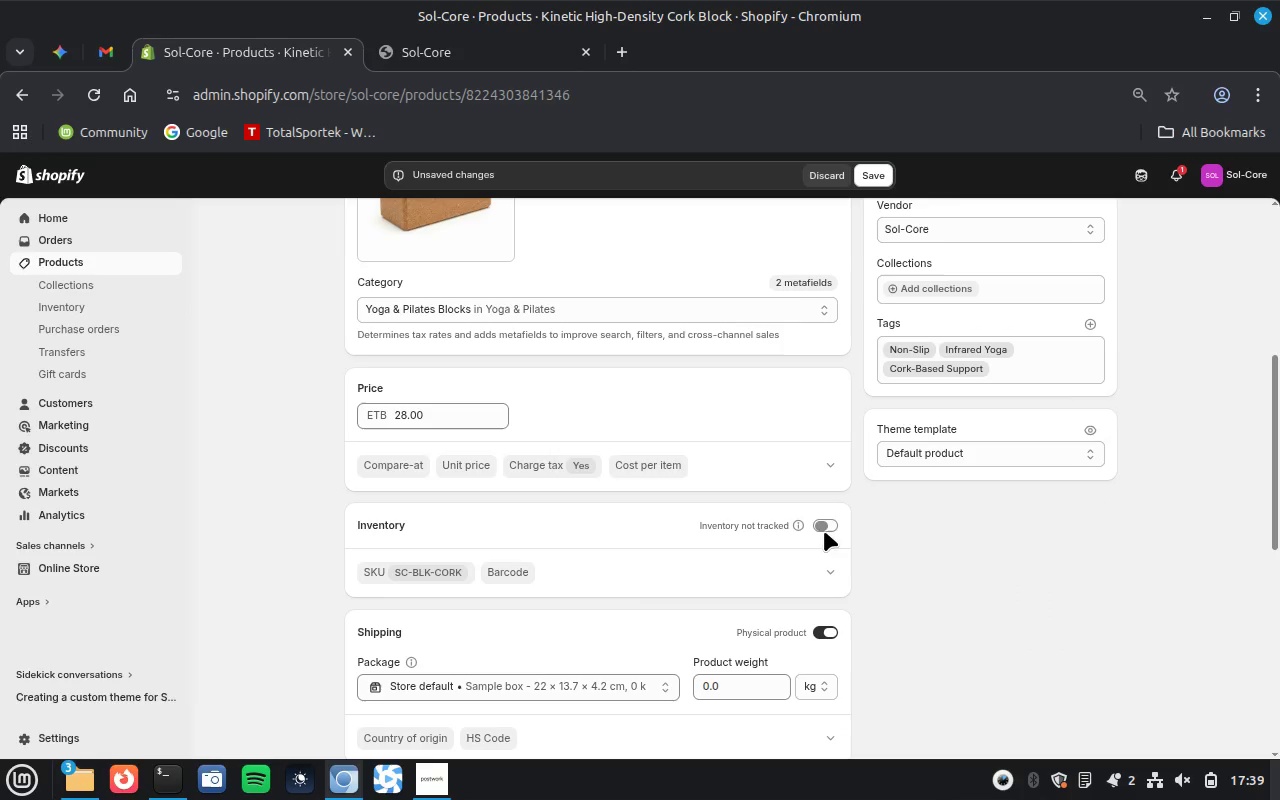 
left_click([829, 524])
 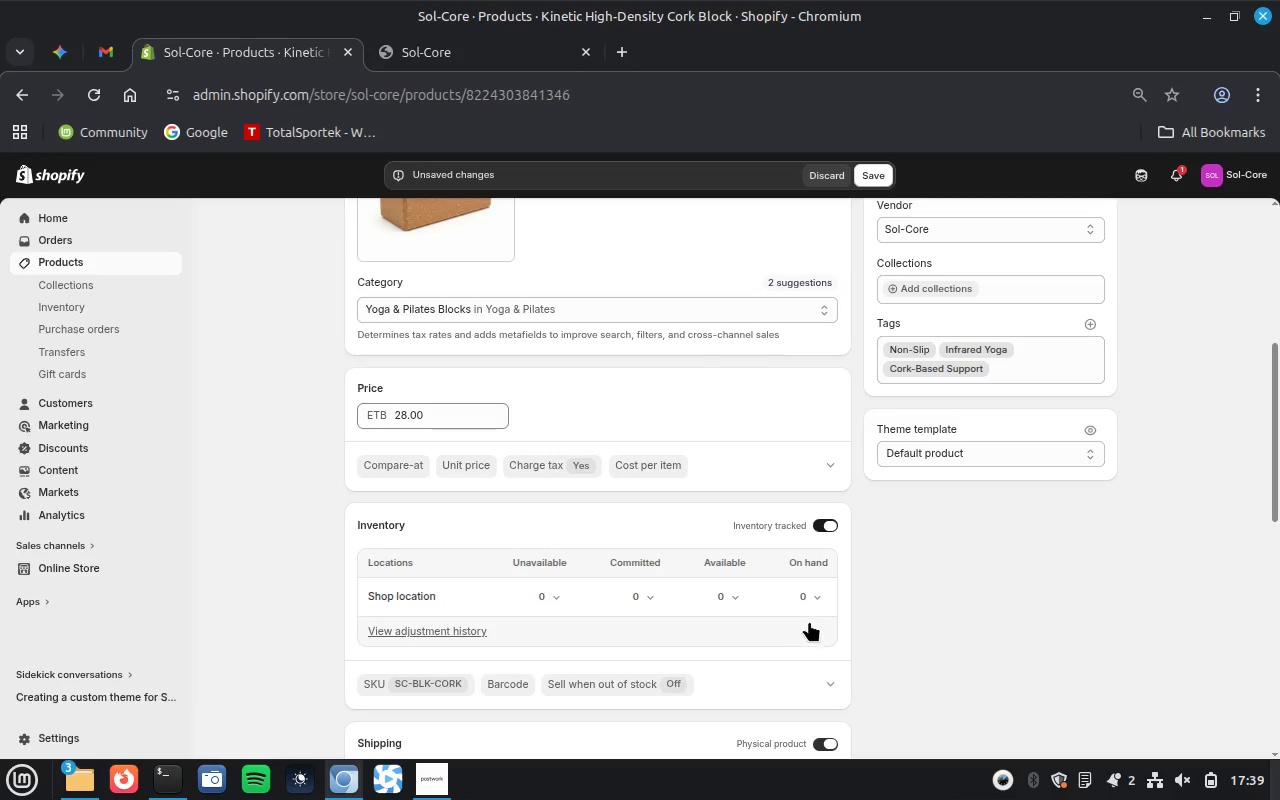 
left_click([806, 592])
 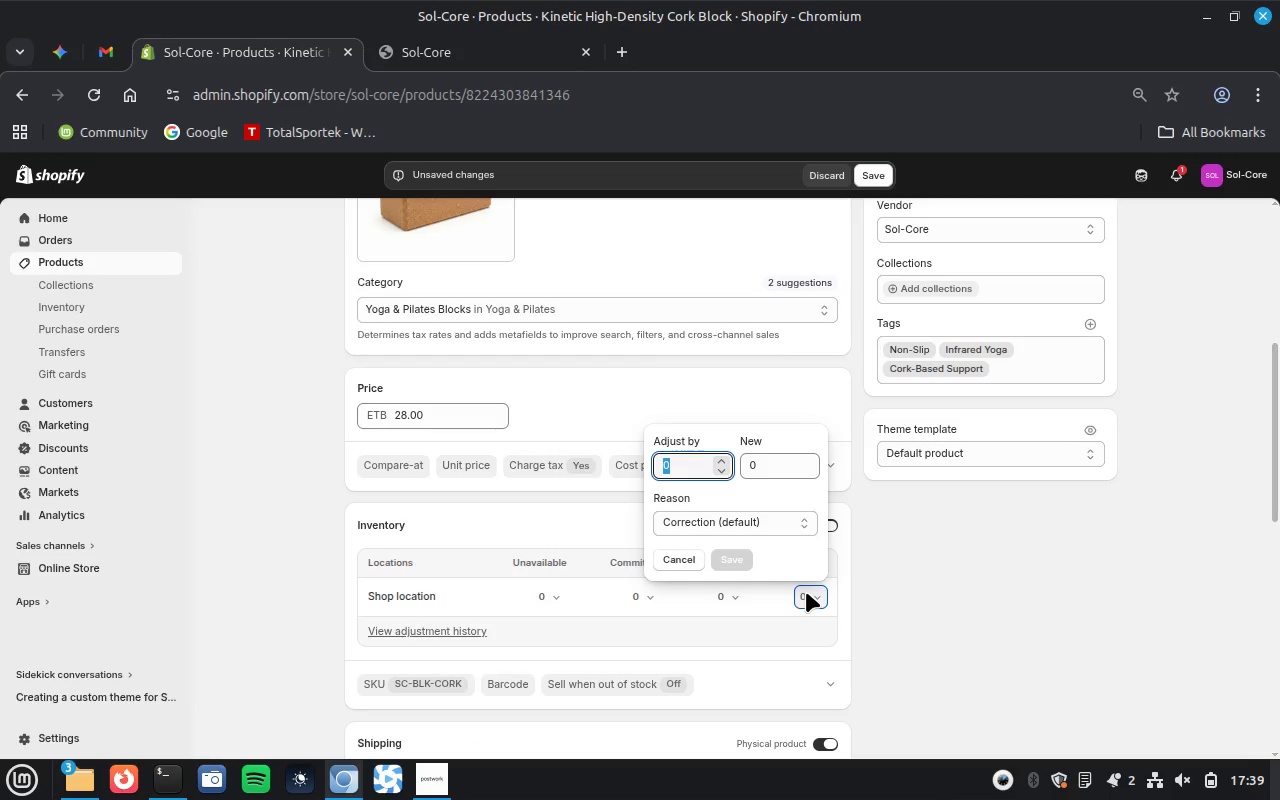 
type(10)
 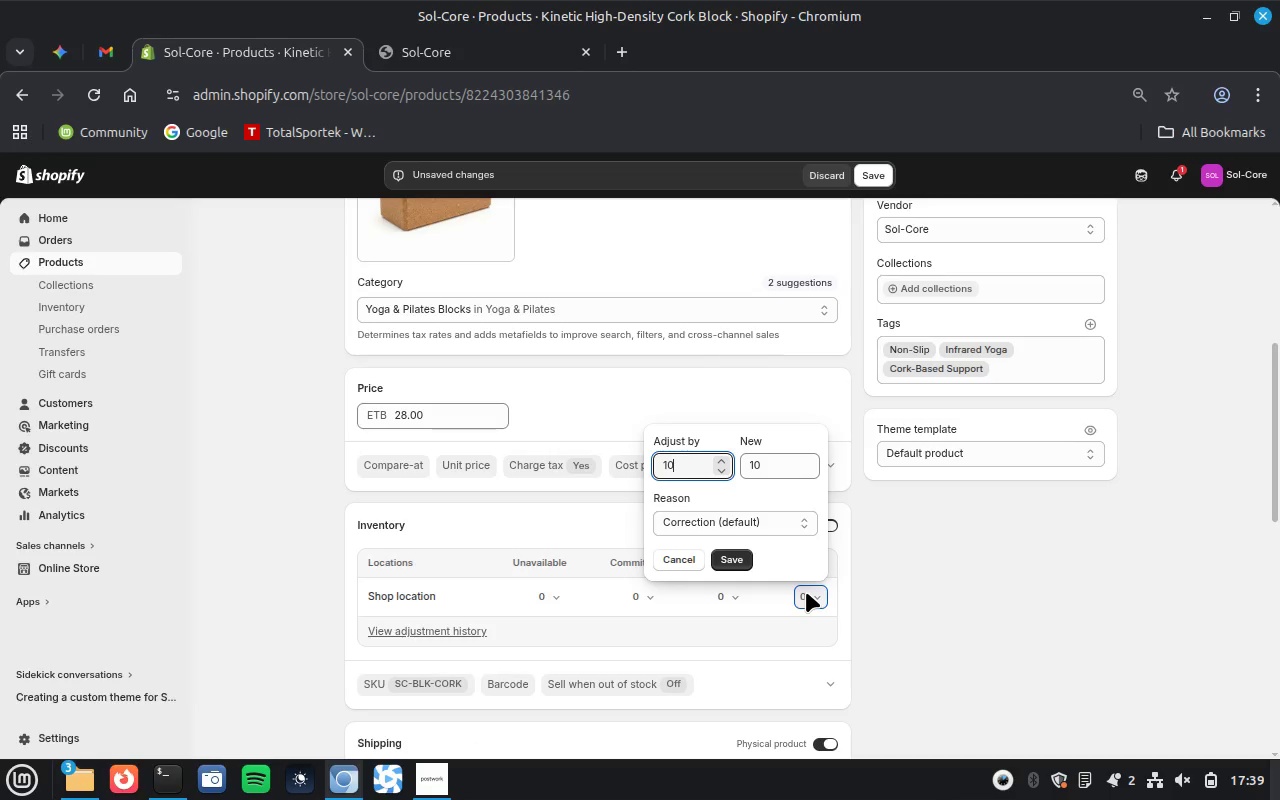 
key(Enter)
 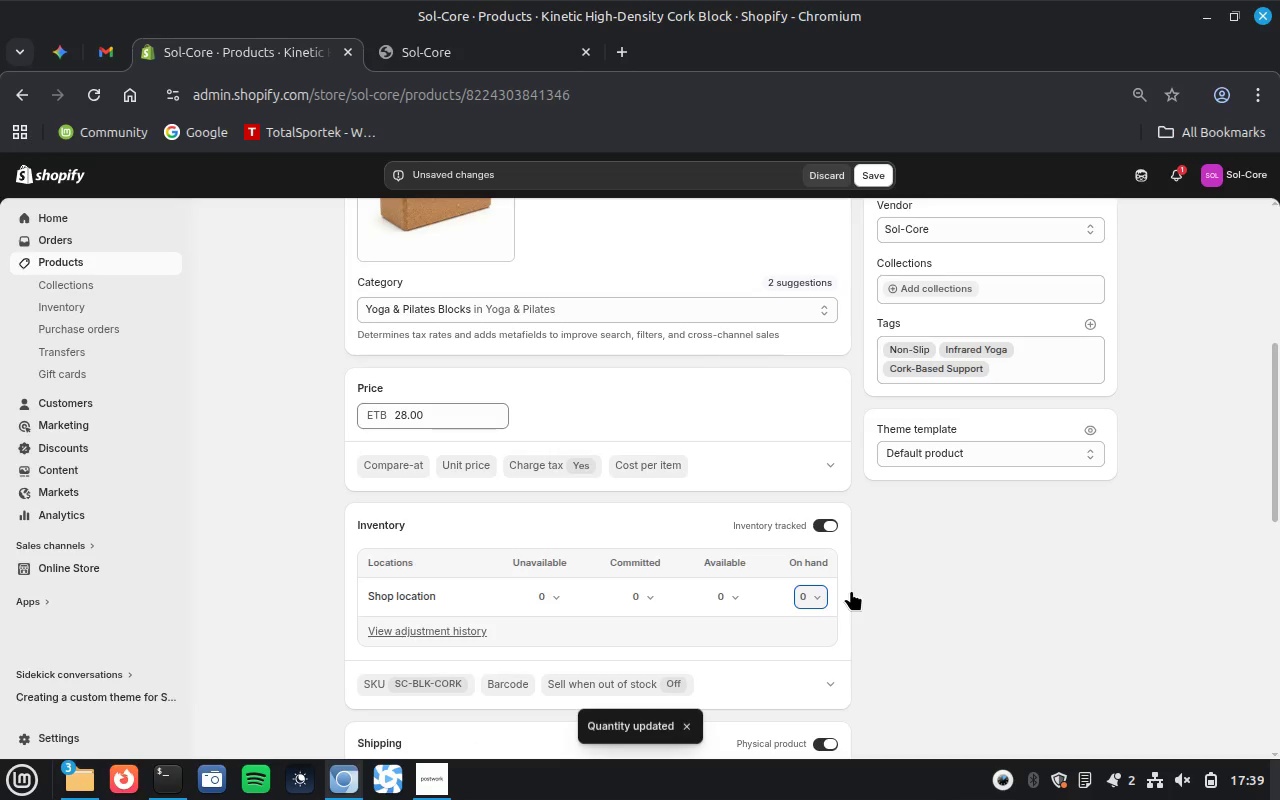 
scroll: coordinate [883, 676], scroll_direction: down, amount: 3.0
 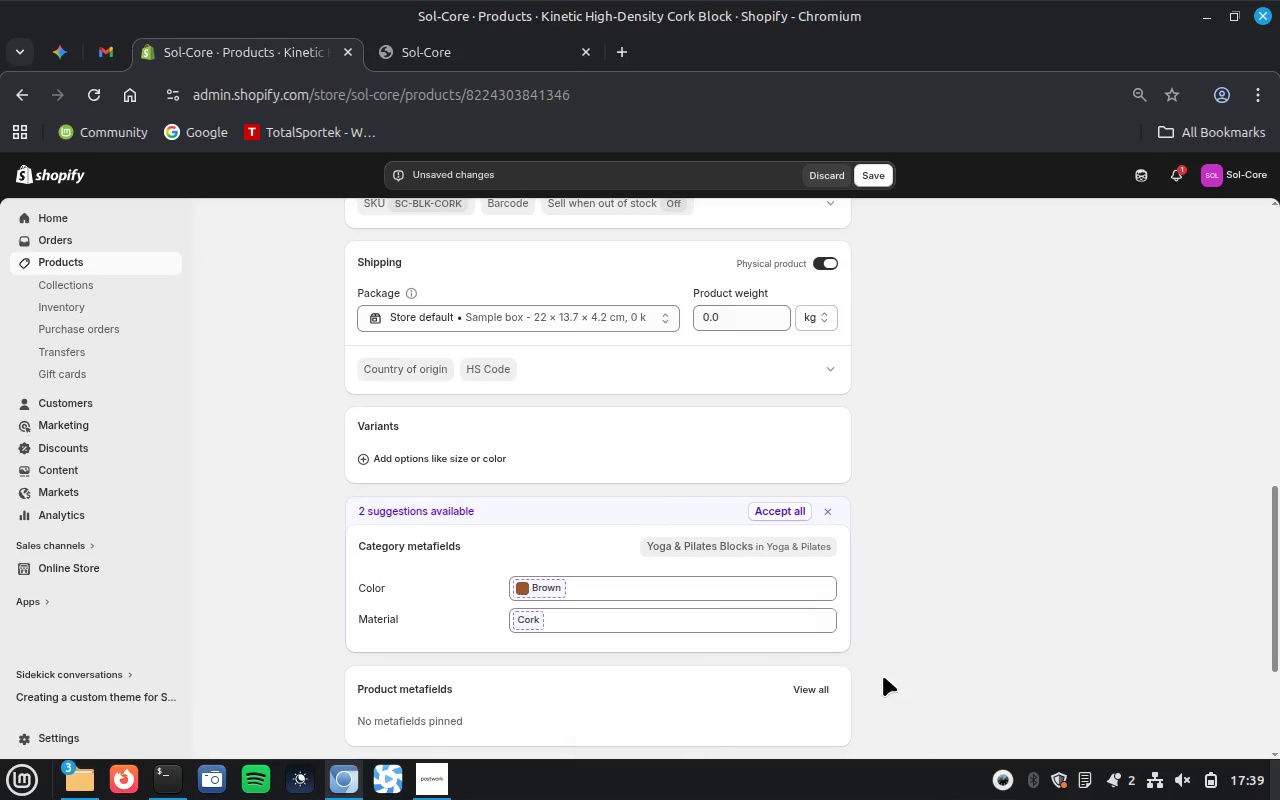 
left_click([790, 507])
 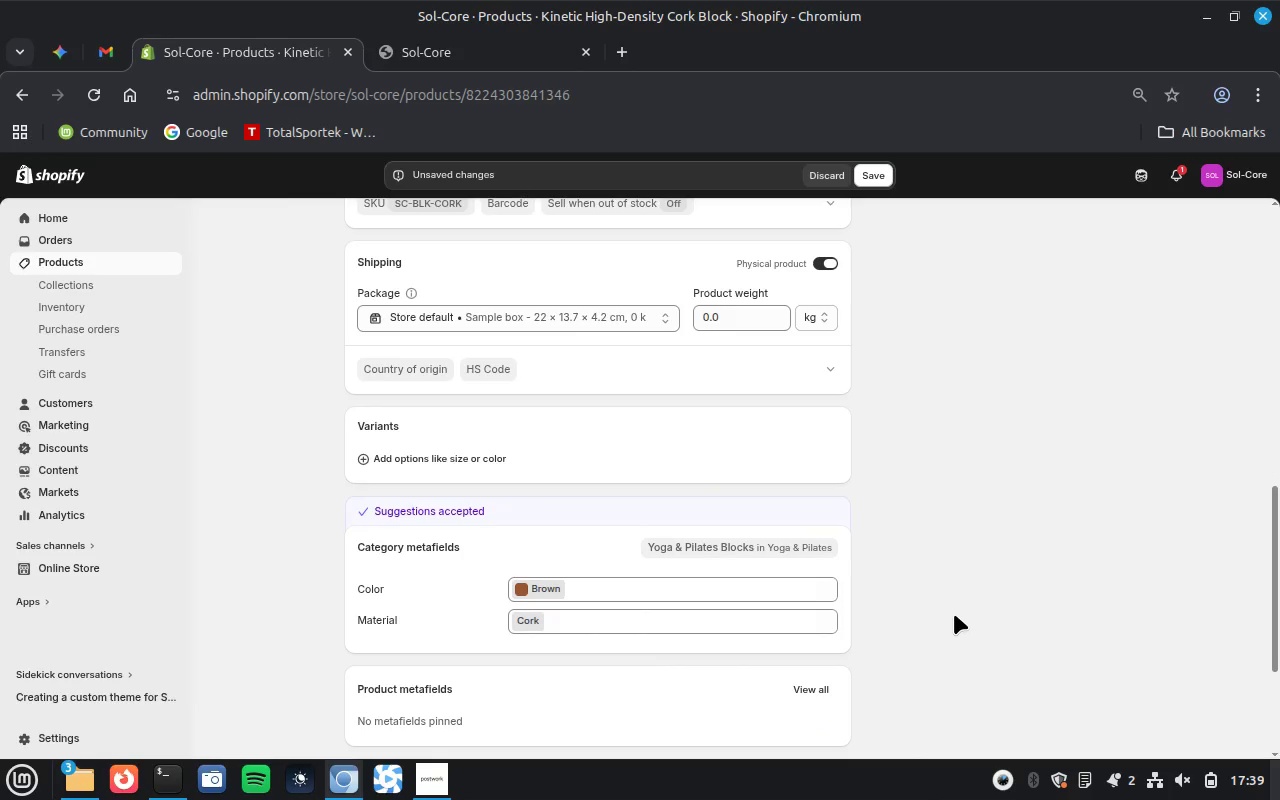 
scroll: coordinate [954, 614], scroll_direction: down, amount: 7.0
 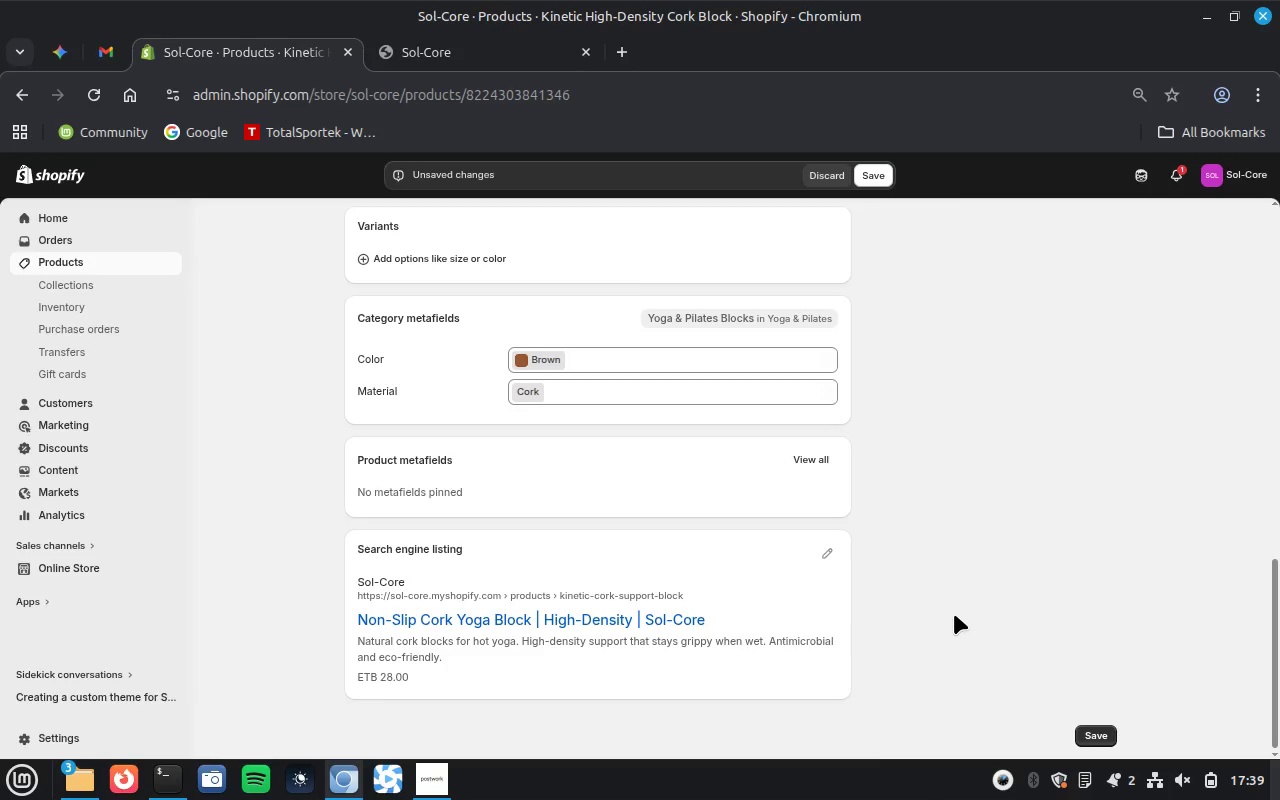 
scroll: coordinate [954, 614], scroll_direction: up, amount: 7.0
 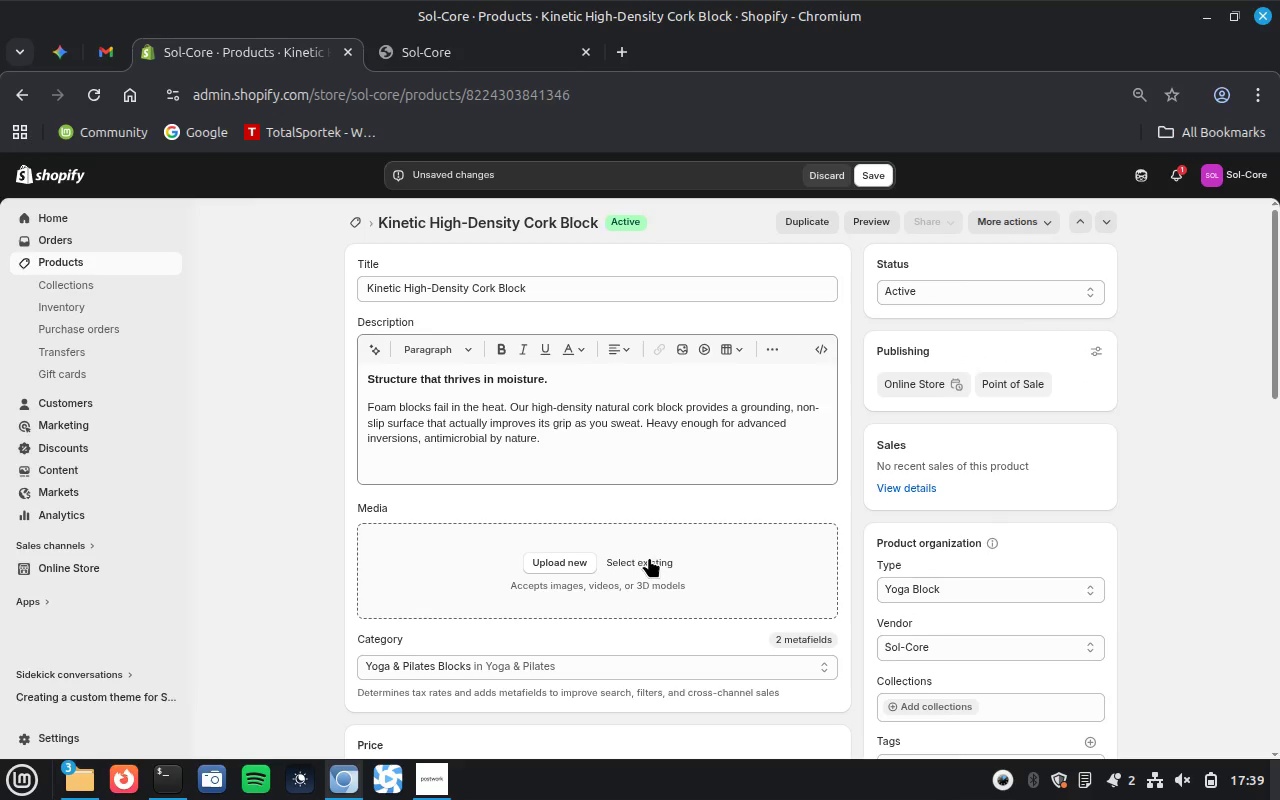 
left_click([646, 558])
 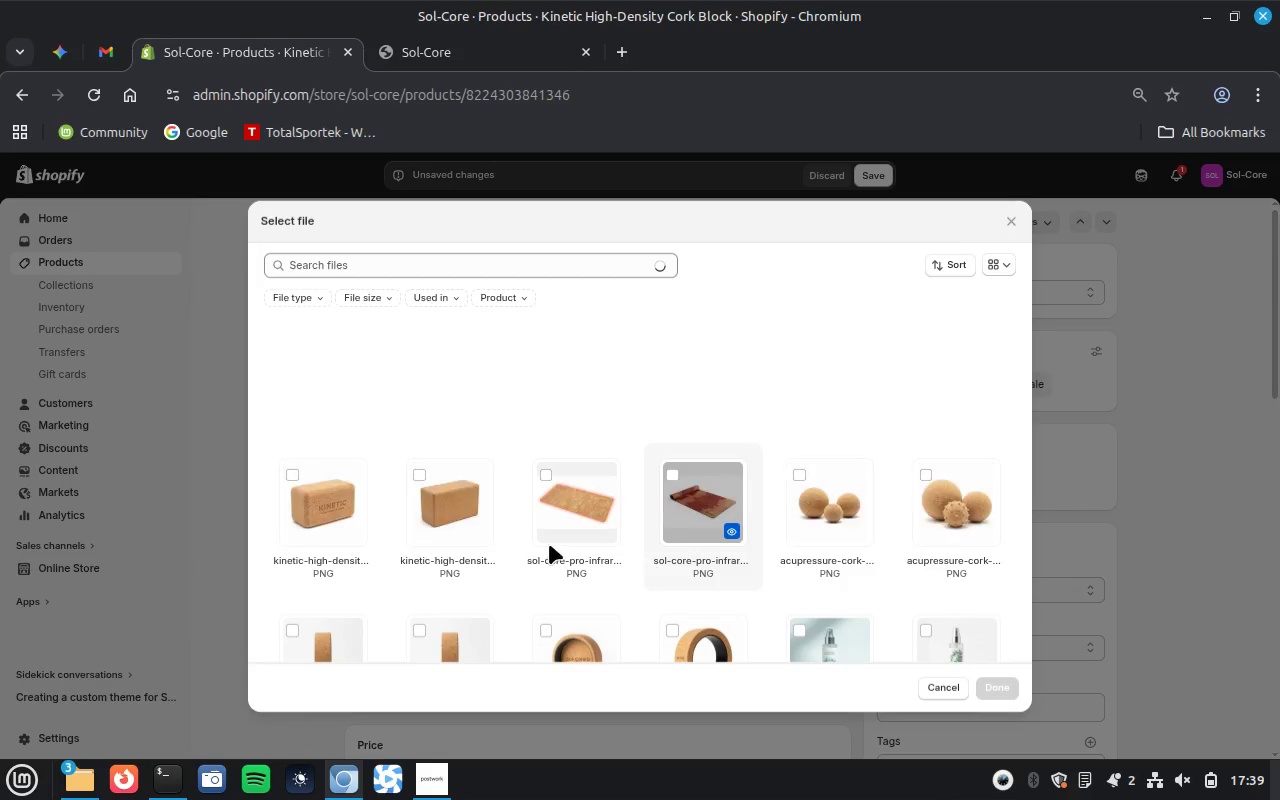 
left_click([456, 509])
 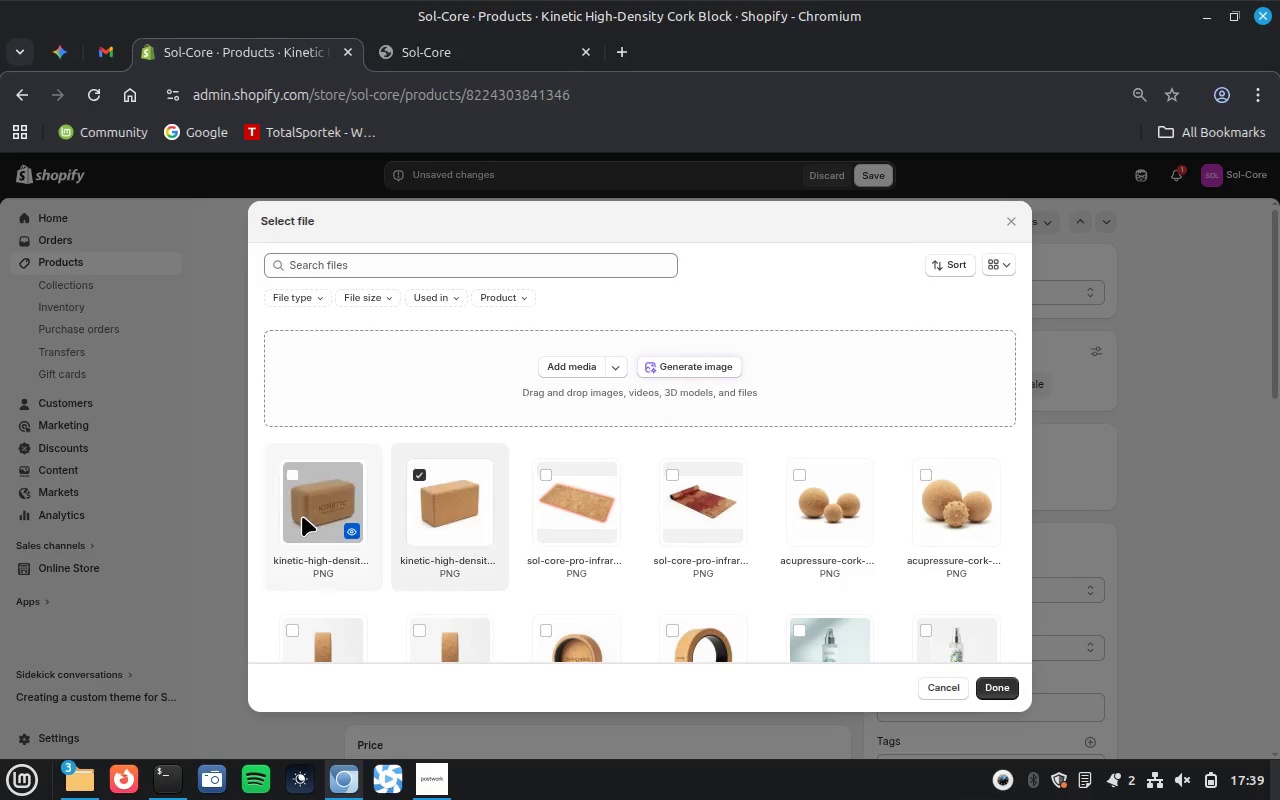 
left_click([302, 516])
 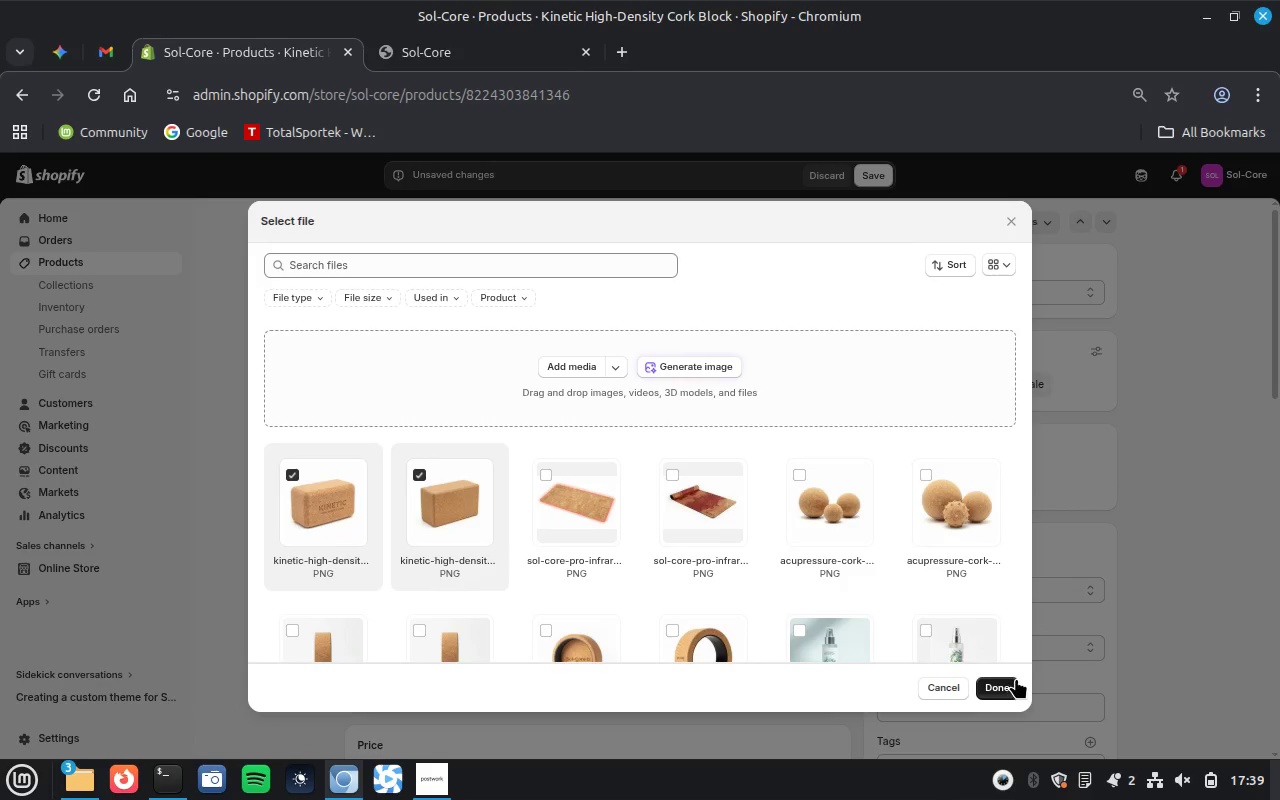 
left_click([1012, 682])
 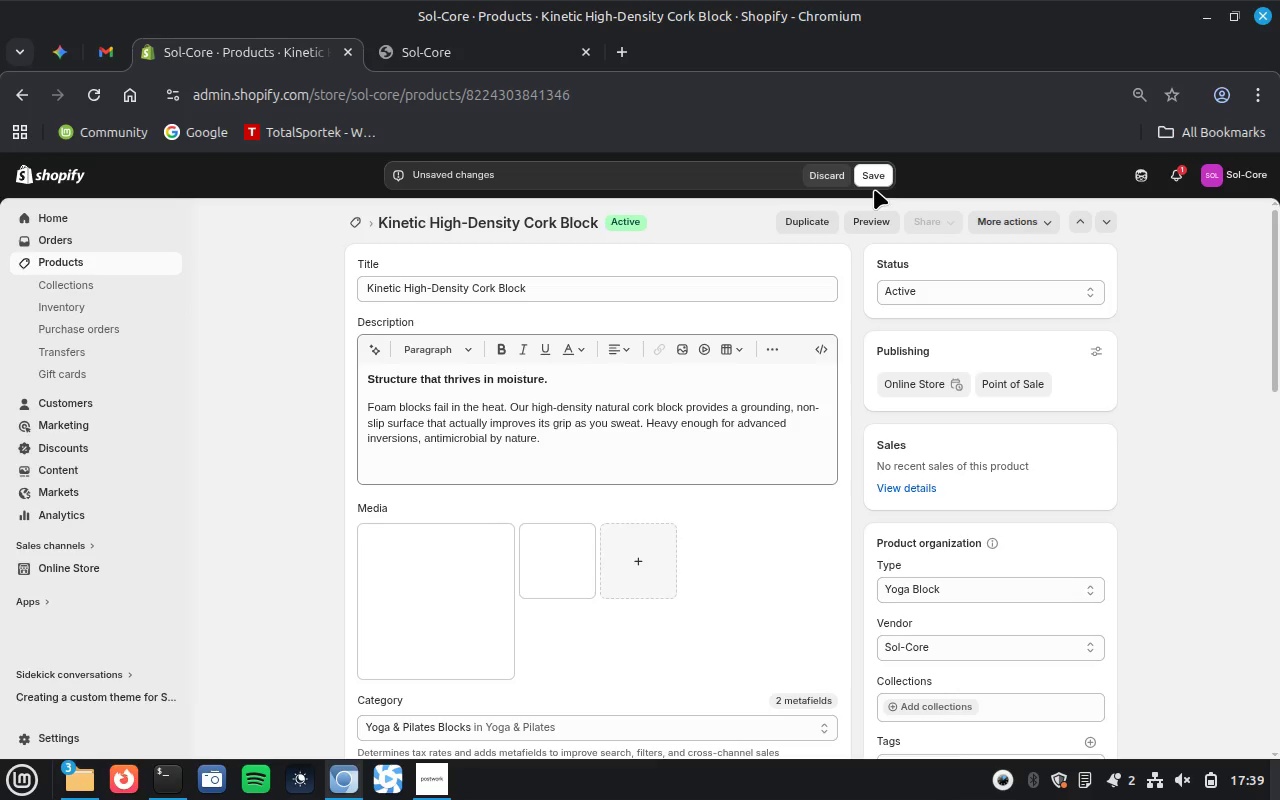 
left_click([875, 173])
 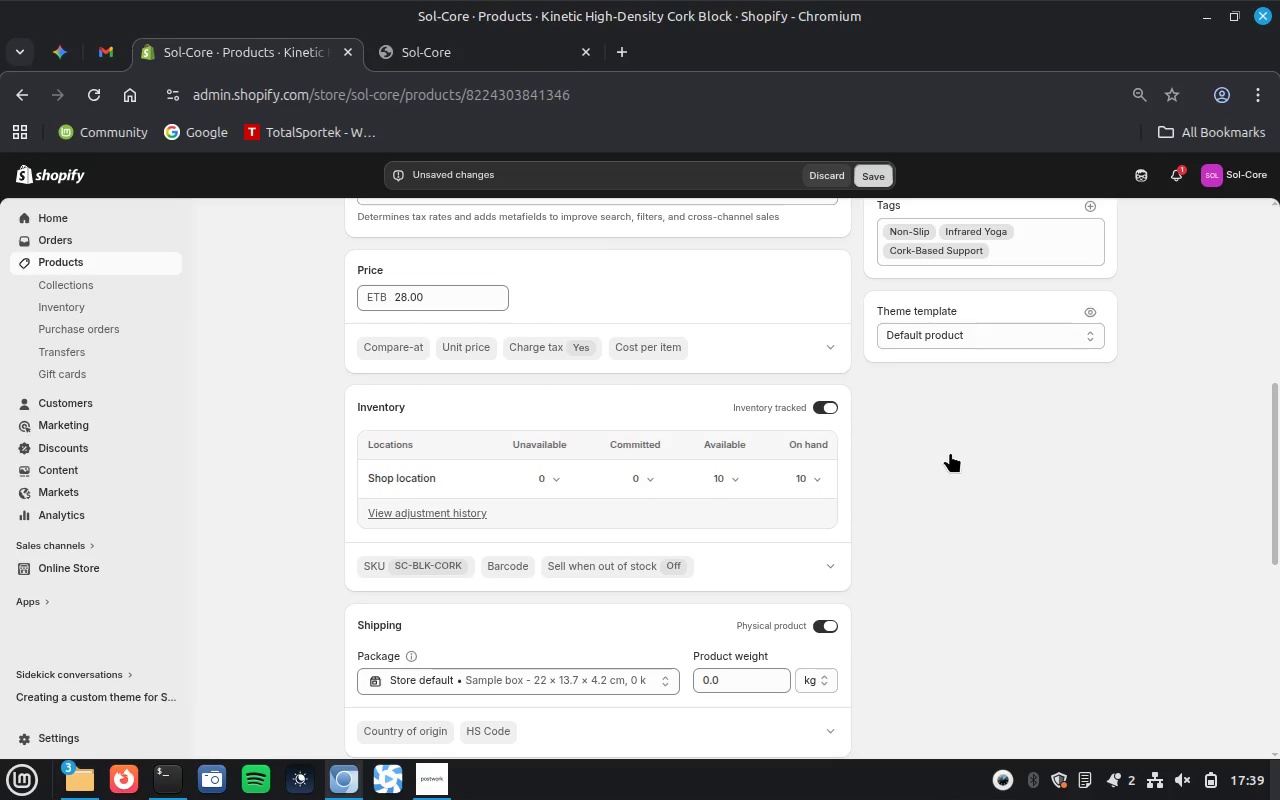 
scroll: coordinate [950, 452], scroll_direction: up, amount: 12.0
 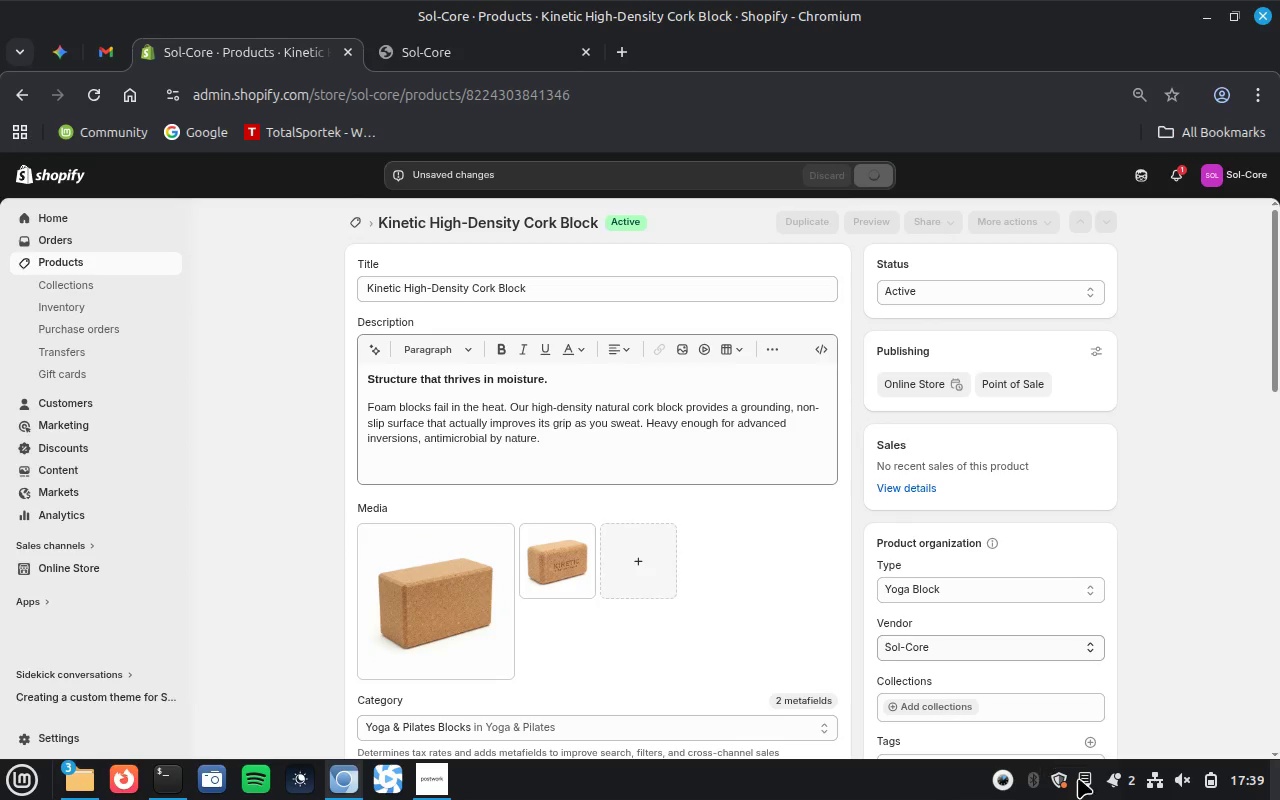 
left_click([1090, 780])
 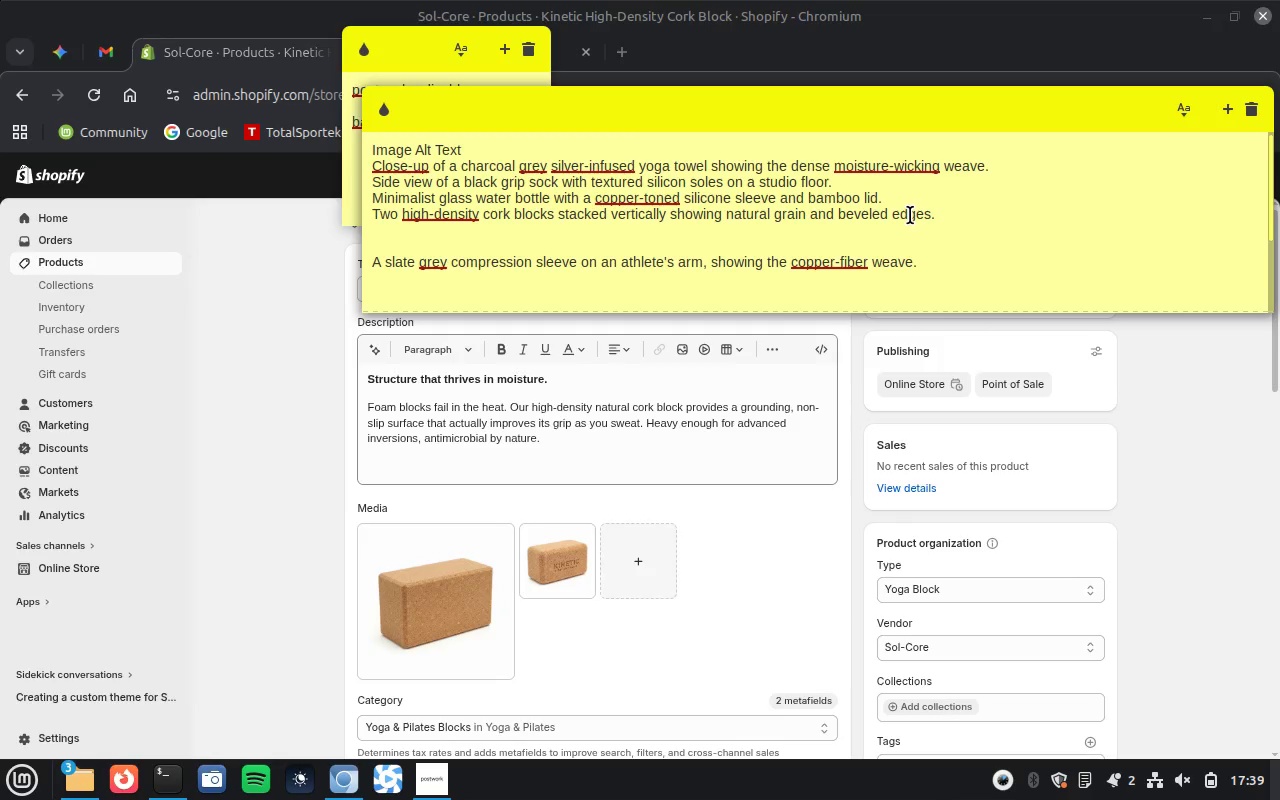 
double_click([910, 215])
 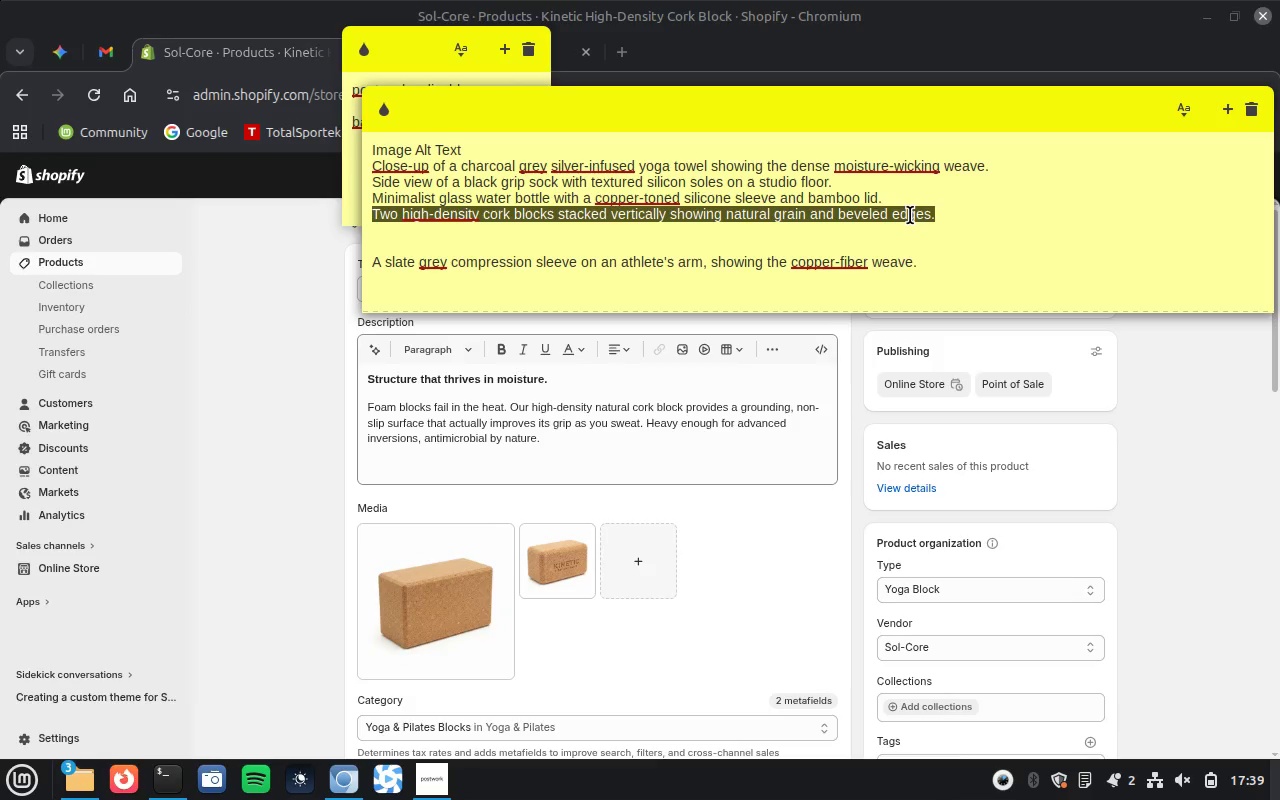 
triple_click([910, 215])
 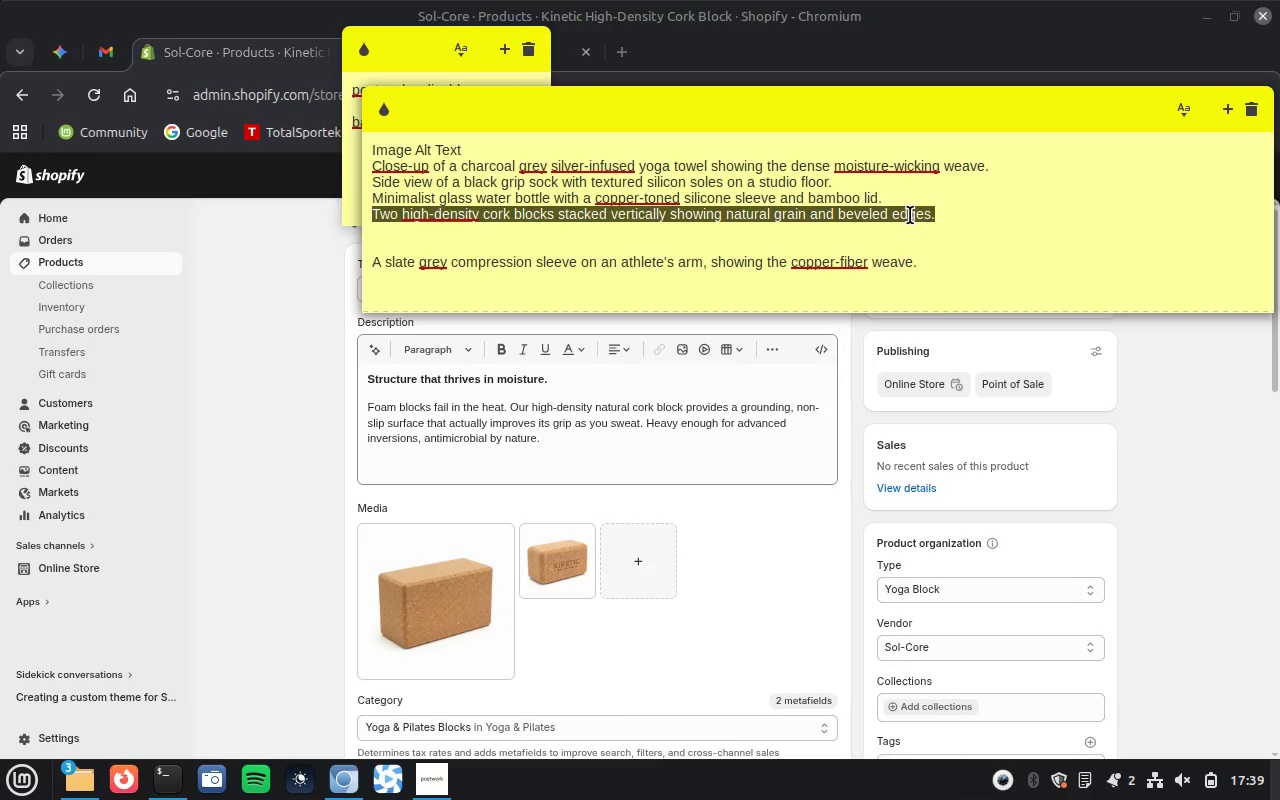 
key(Control+X)
 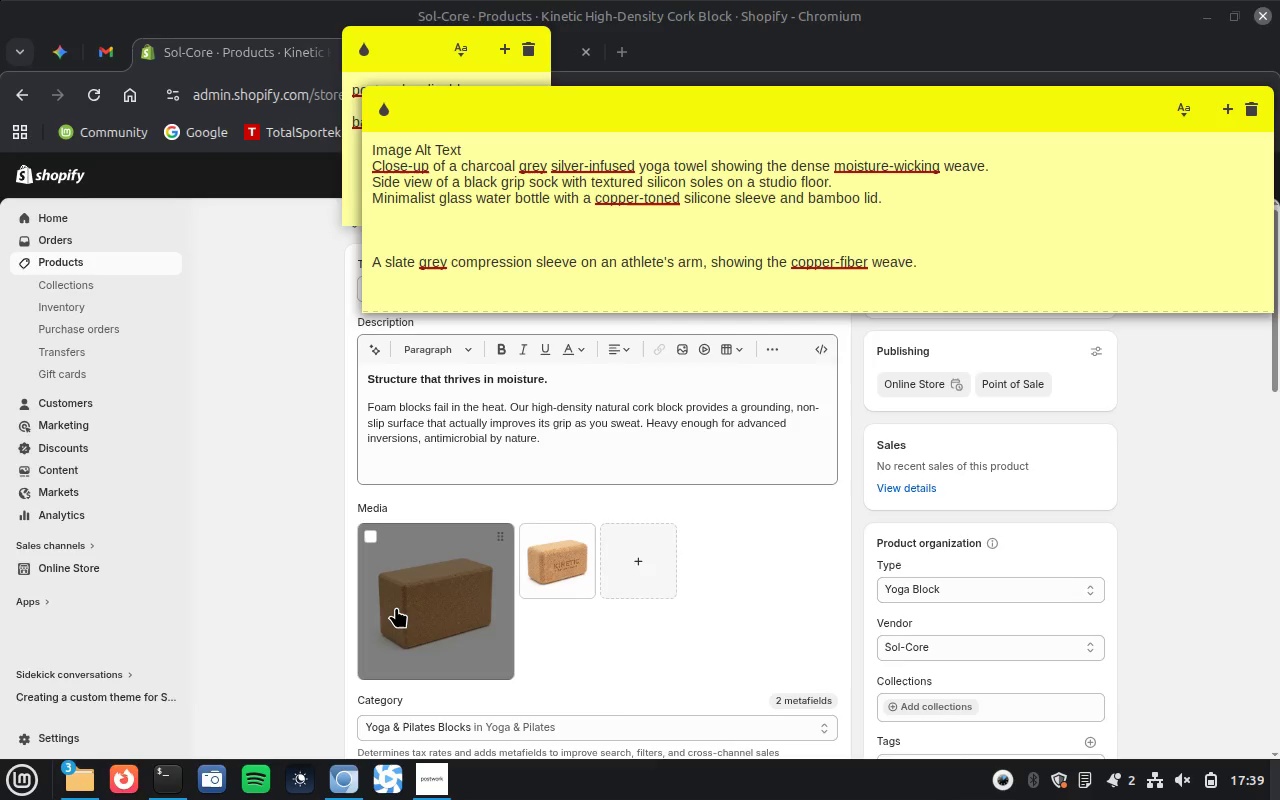 
wait(9.79)
 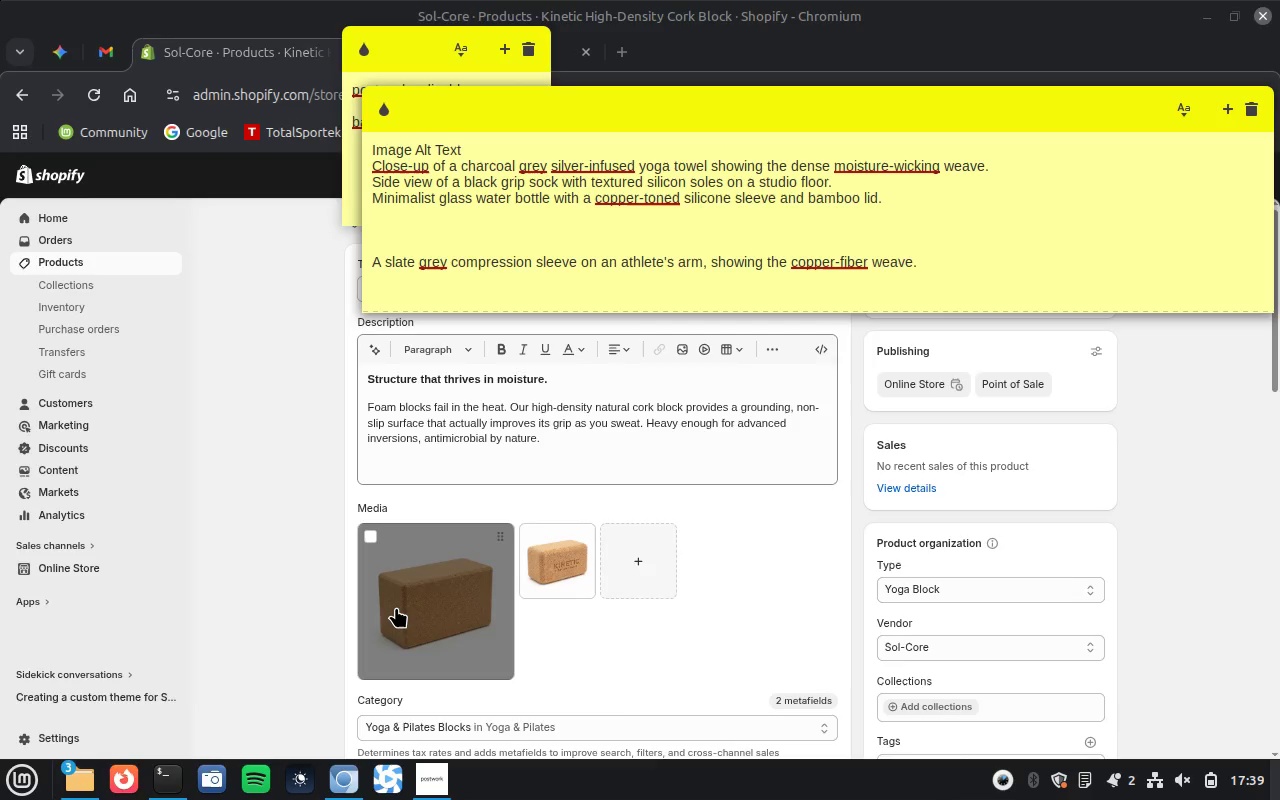 
left_click([429, 616])
 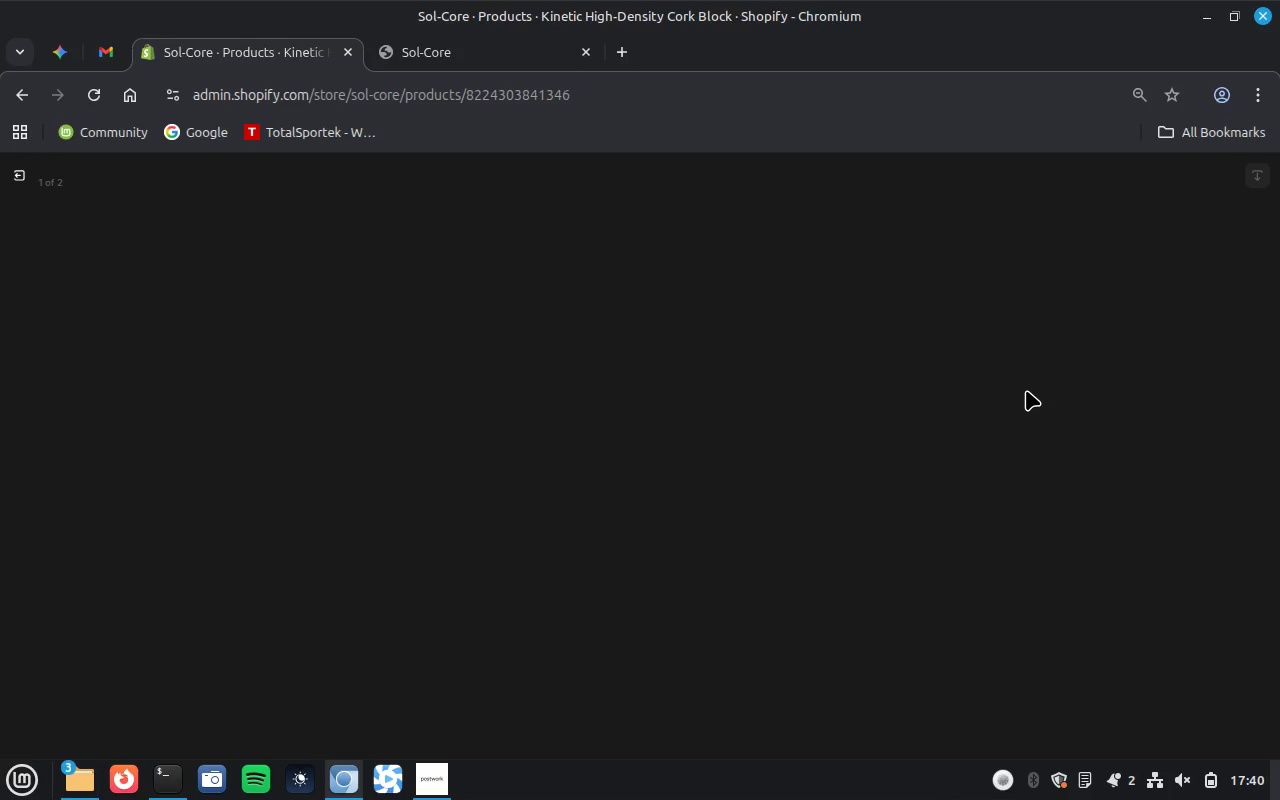 
wait(22.7)
 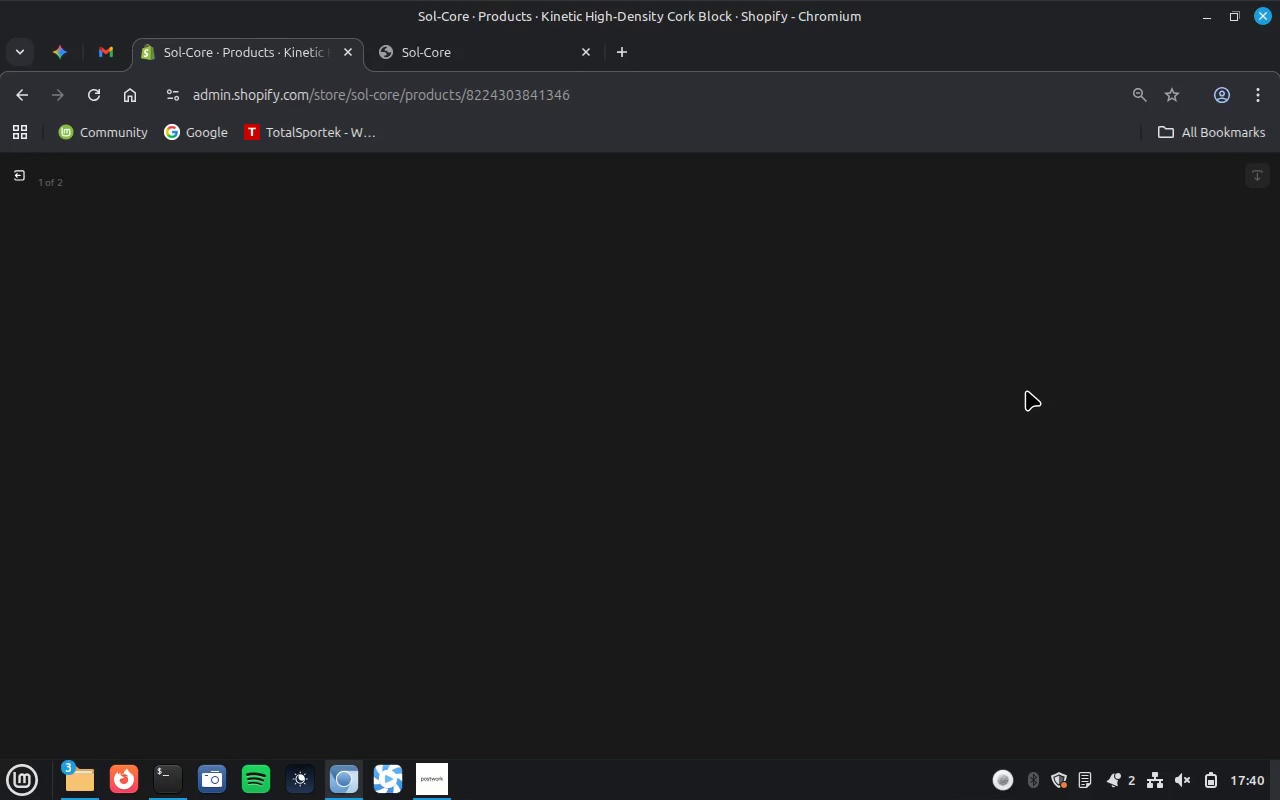 
left_click([1084, 359])
 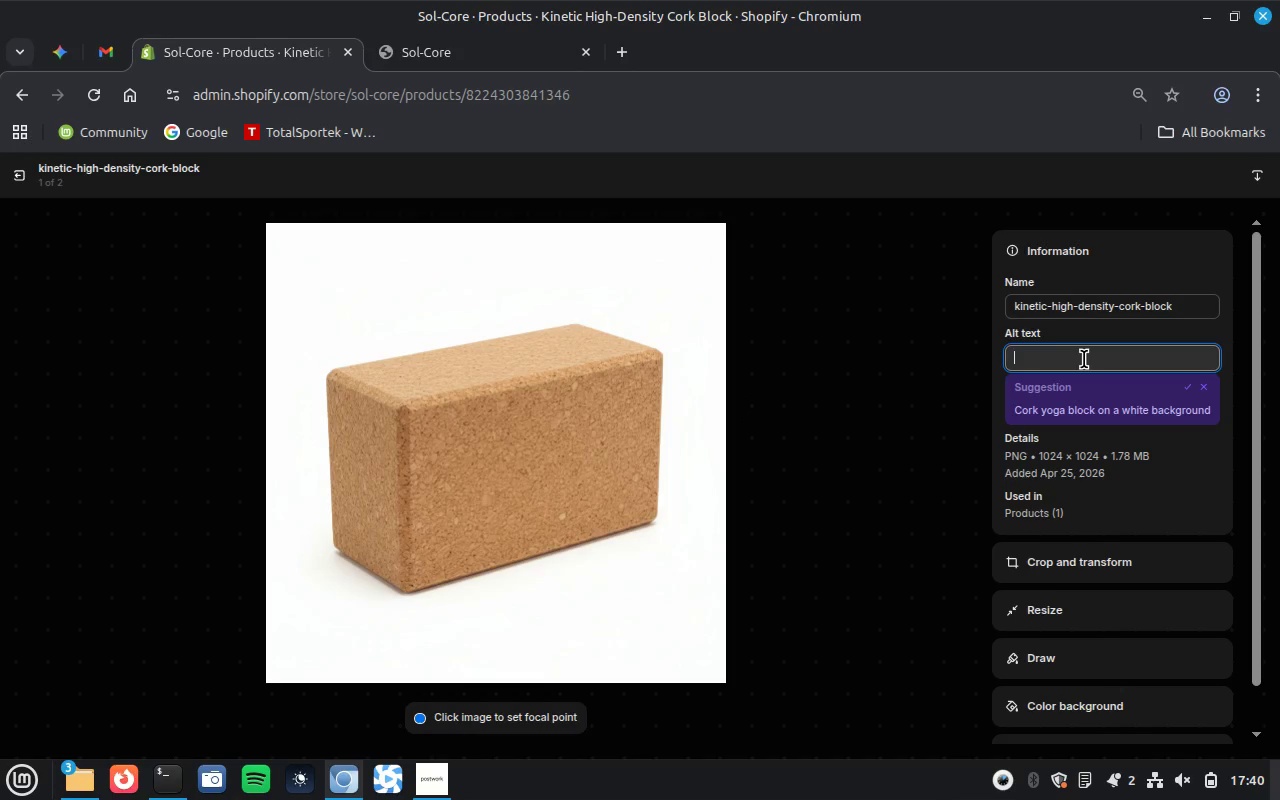 
key(Control+ControlLeft)
 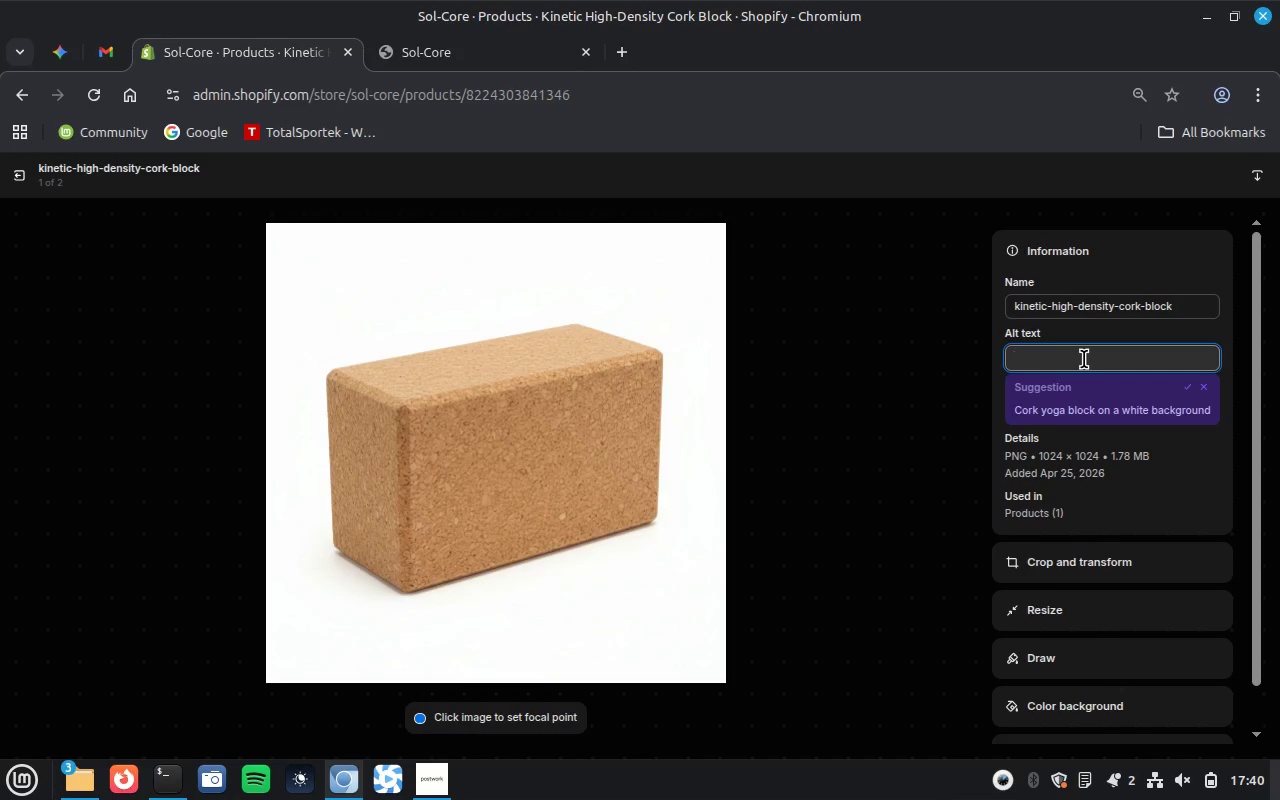 
key(Control+V)
 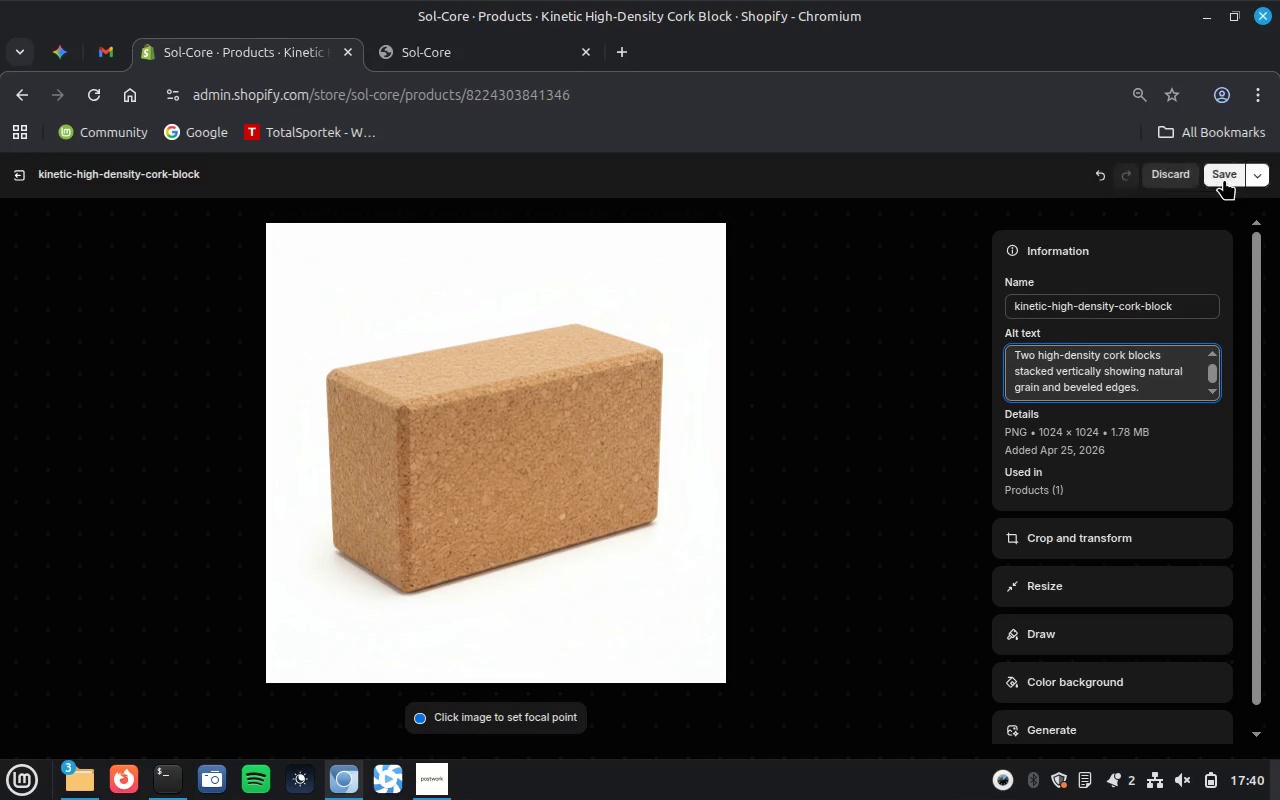 
left_click([1230, 171])
 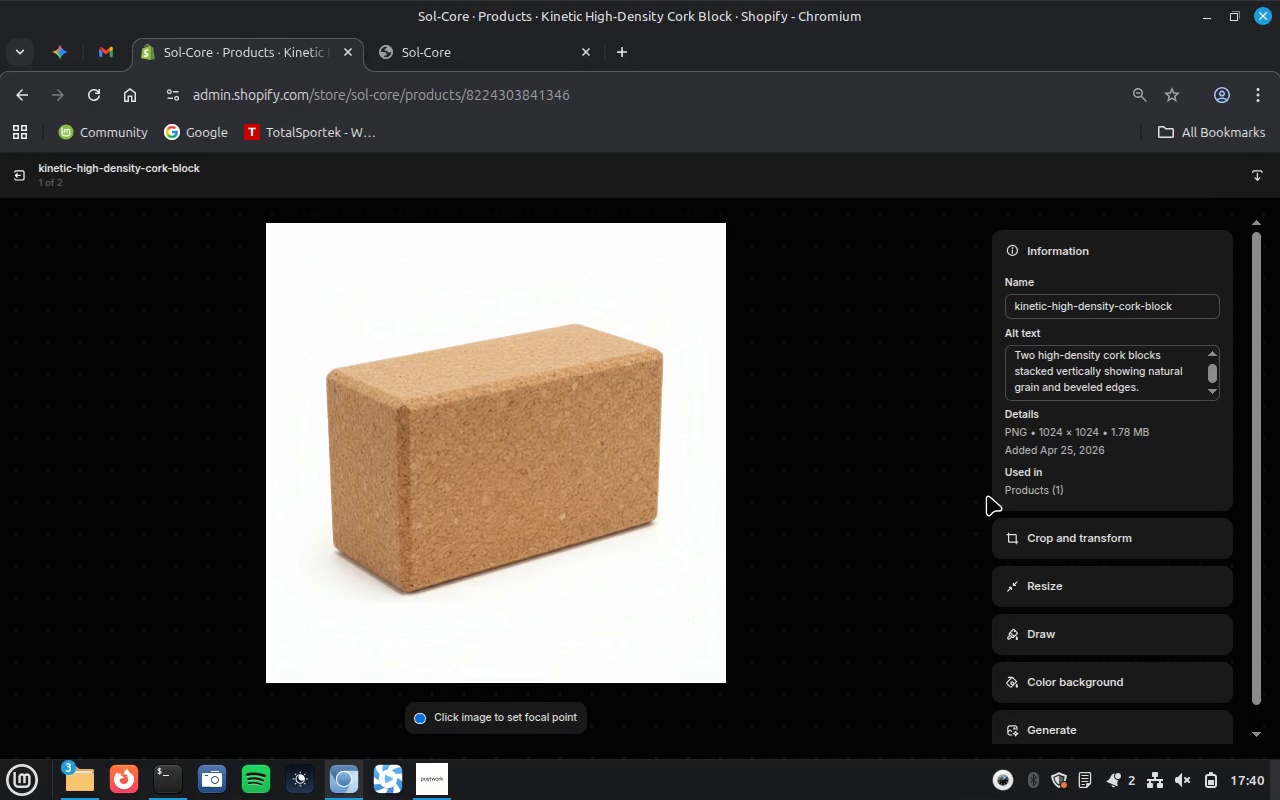 
left_click([955, 466])
 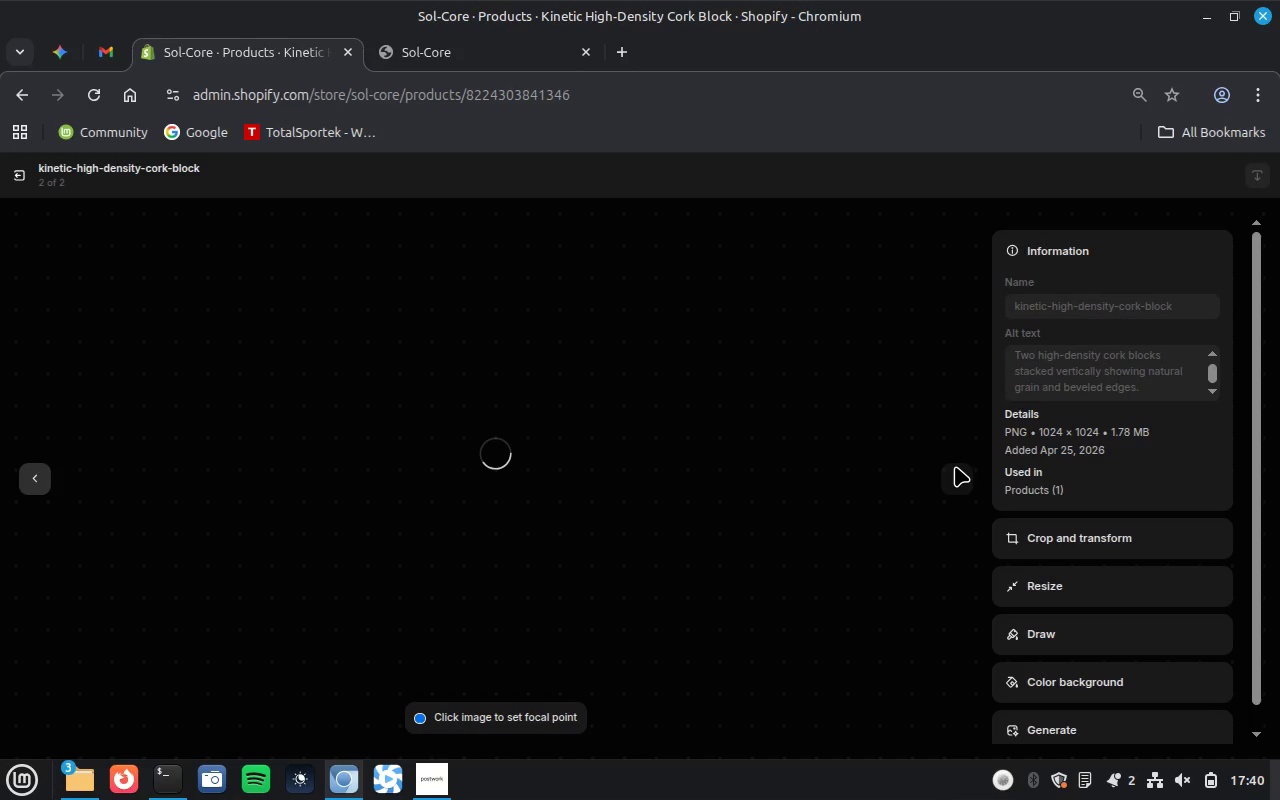 
wait(15.74)
 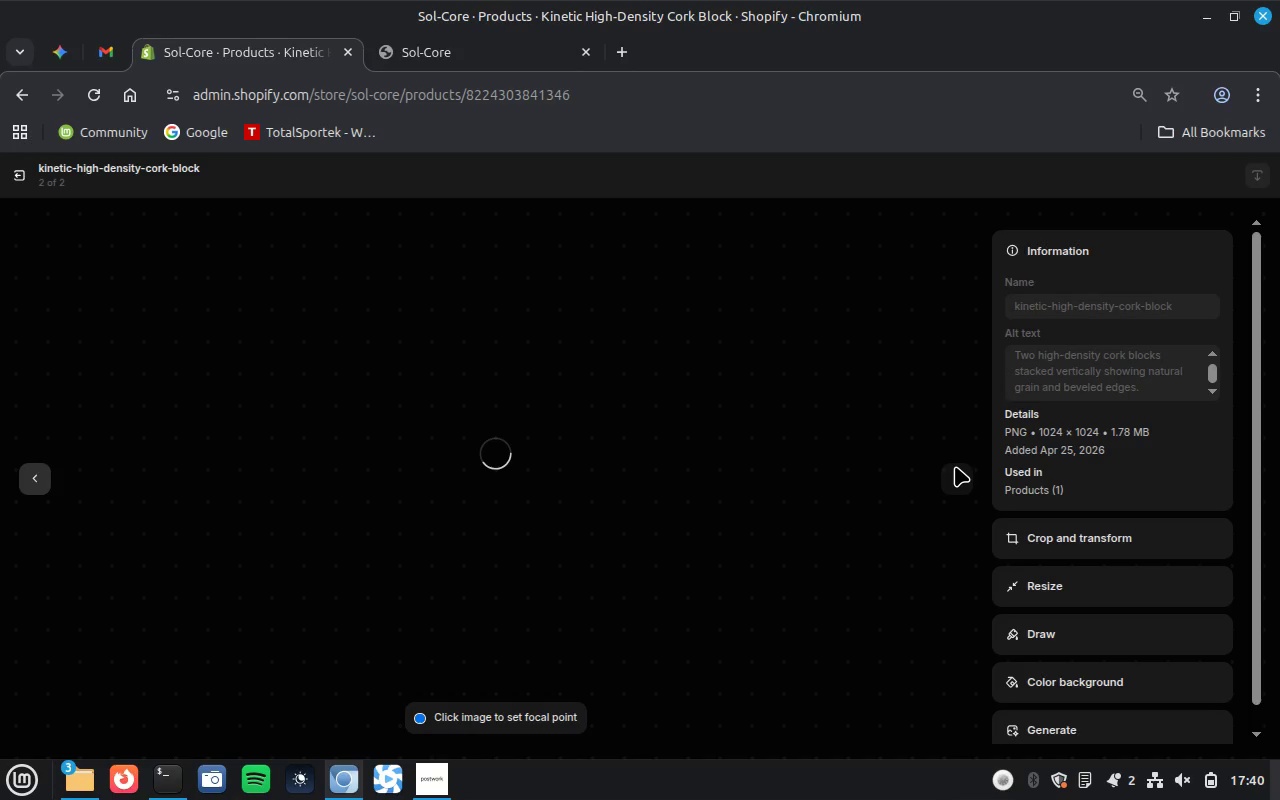 
left_click([1106, 353])
 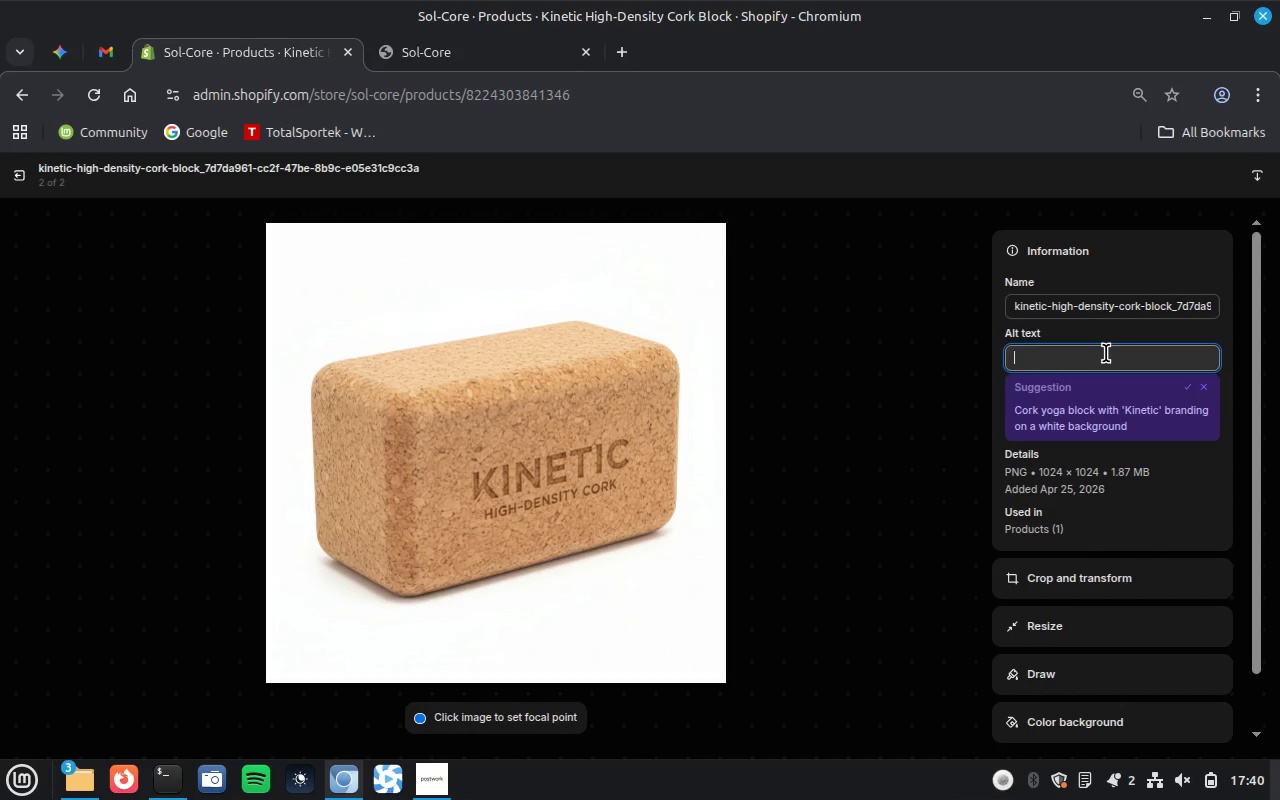 
key(Control+V)
 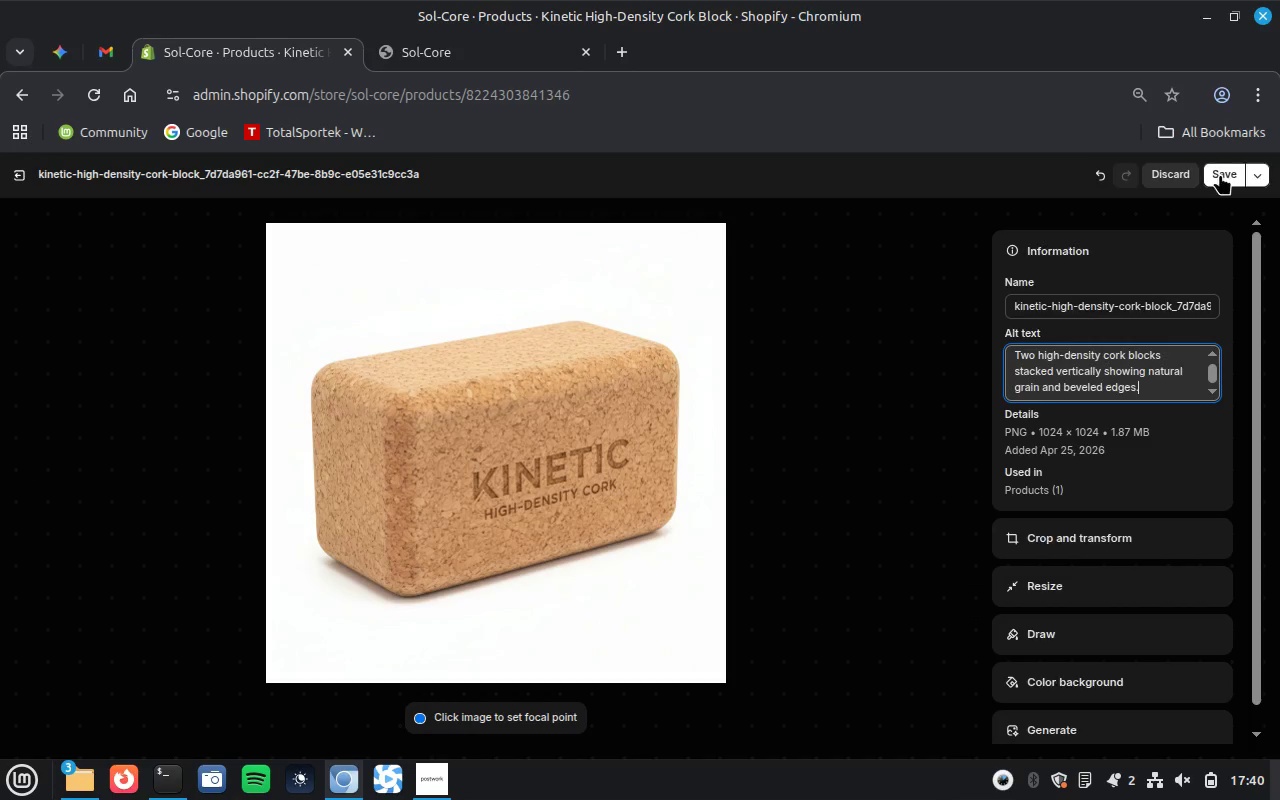 
left_click([1220, 174])
 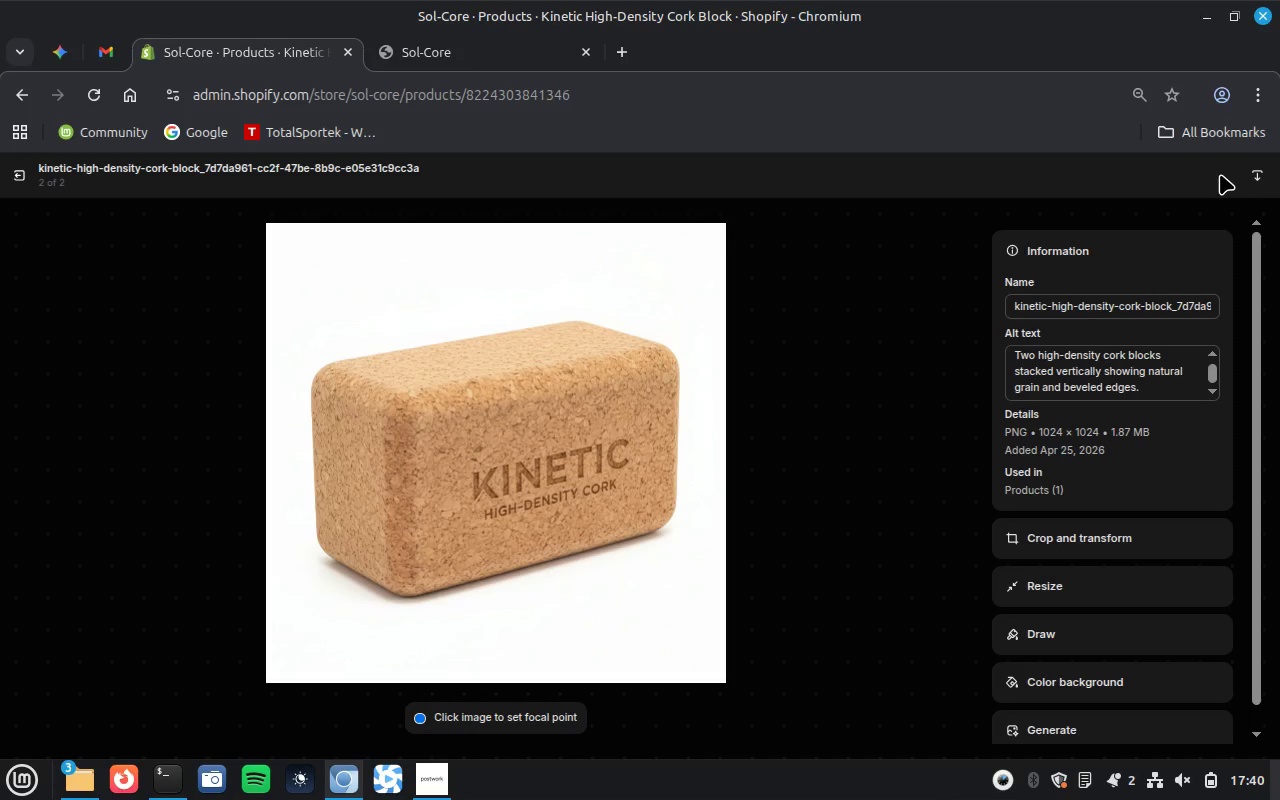 
wait(8.34)
 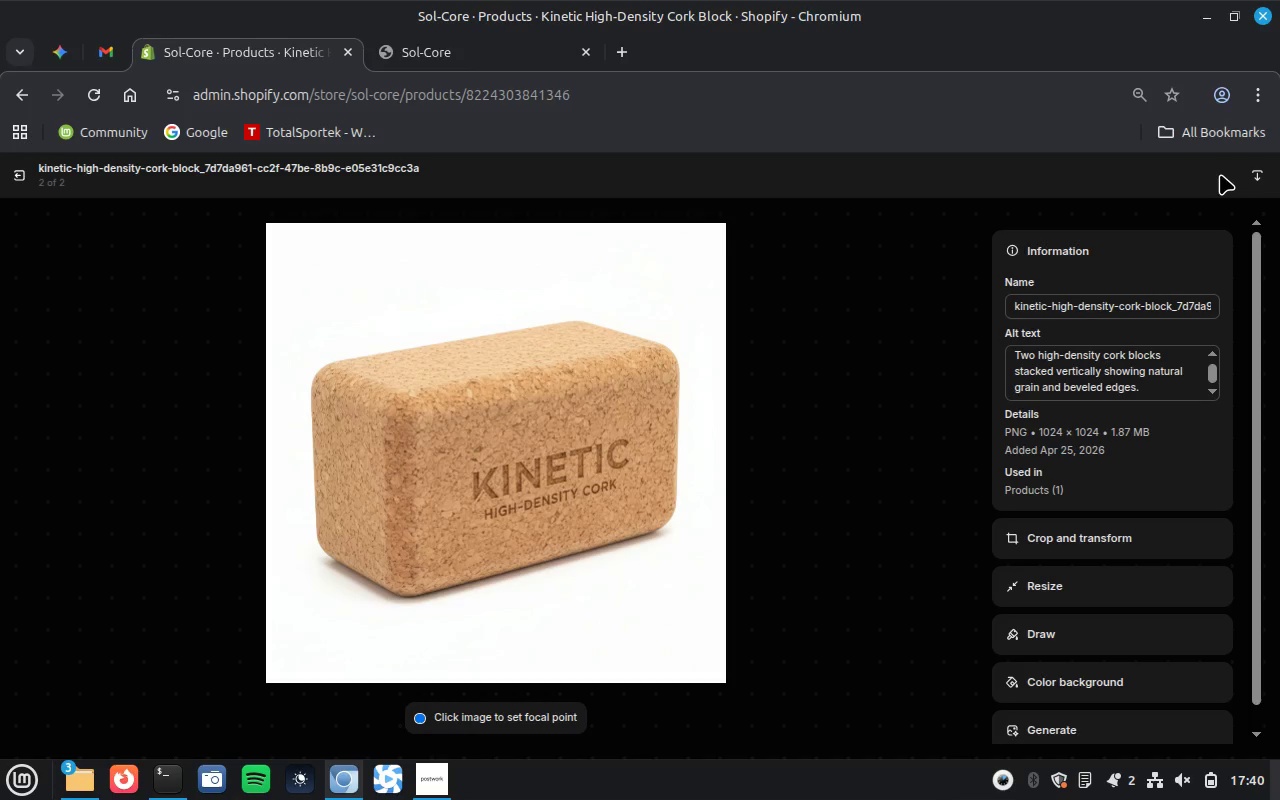 
left_click([26, 177])
 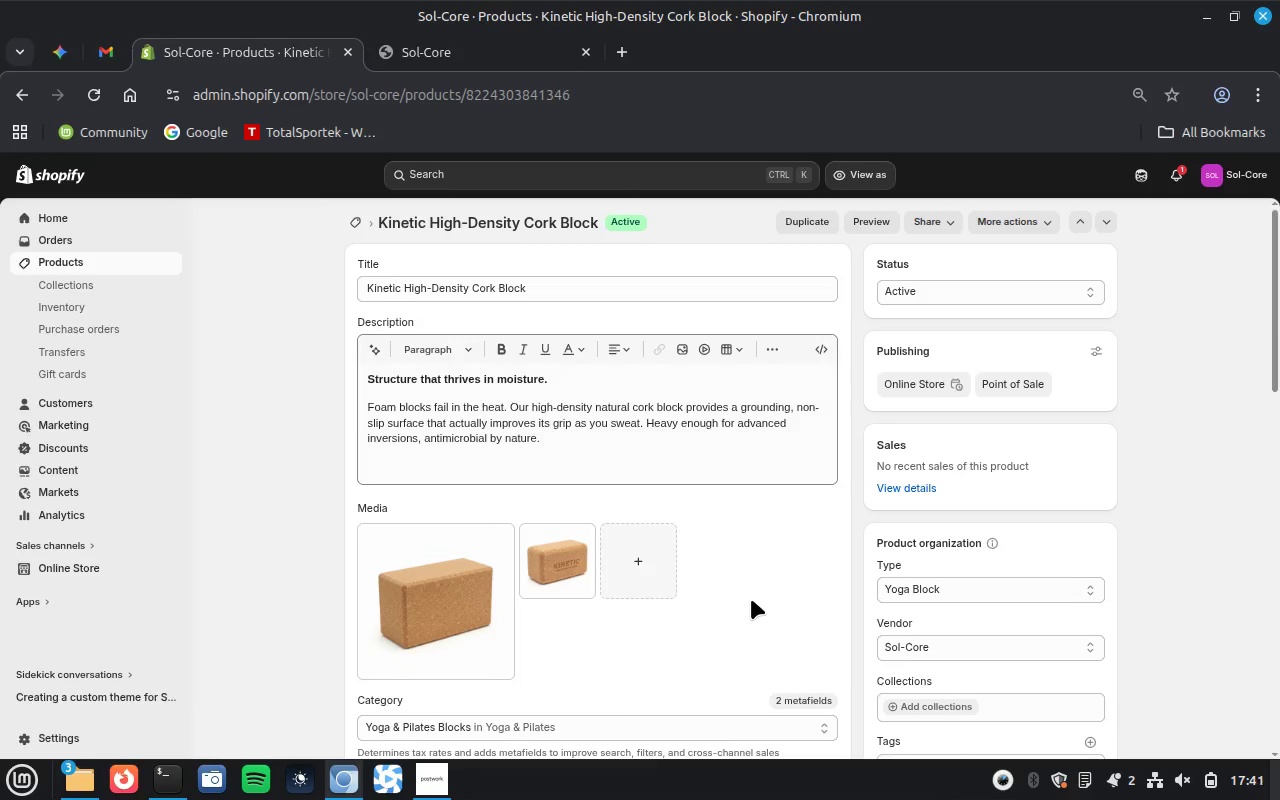 
scroll: coordinate [751, 599], scroll_direction: down, amount: 1.0
 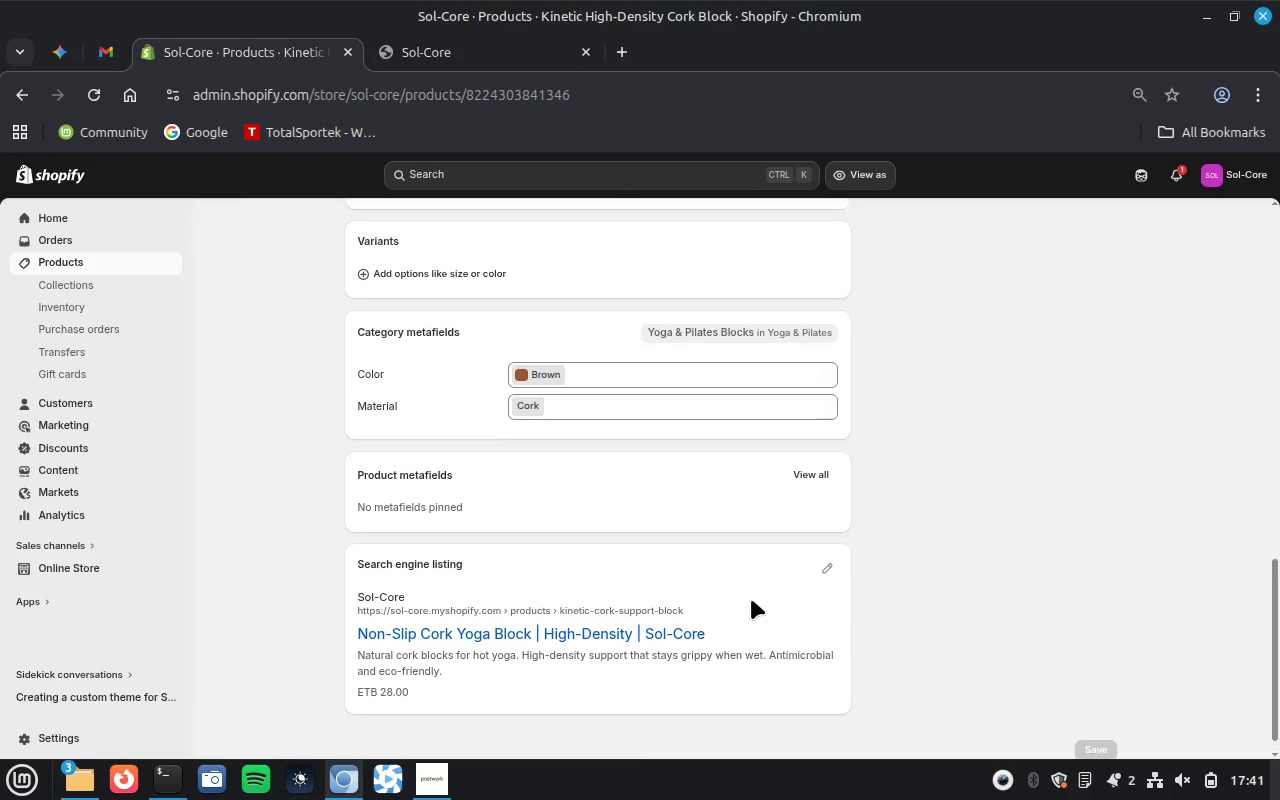 
scroll: coordinate [751, 599], scroll_direction: up, amount: 18.0
 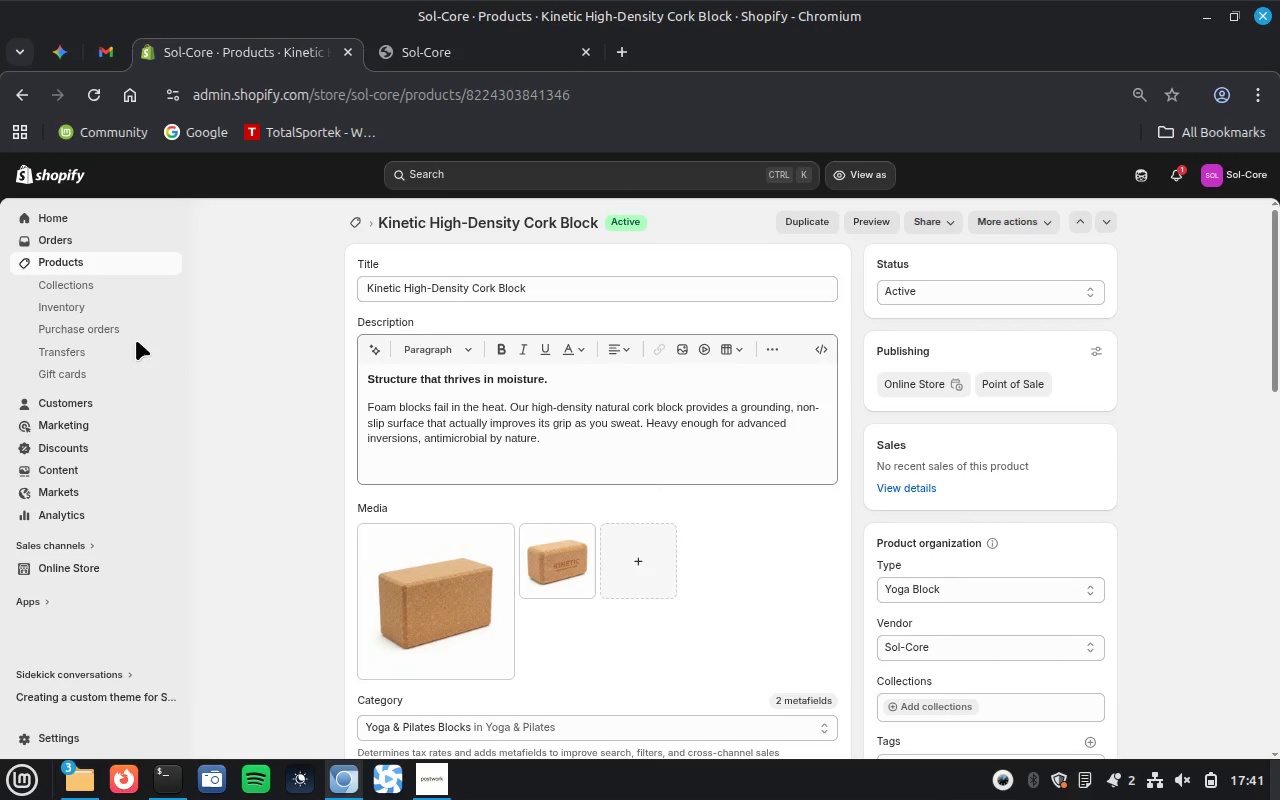 
left_click([56, 257])
 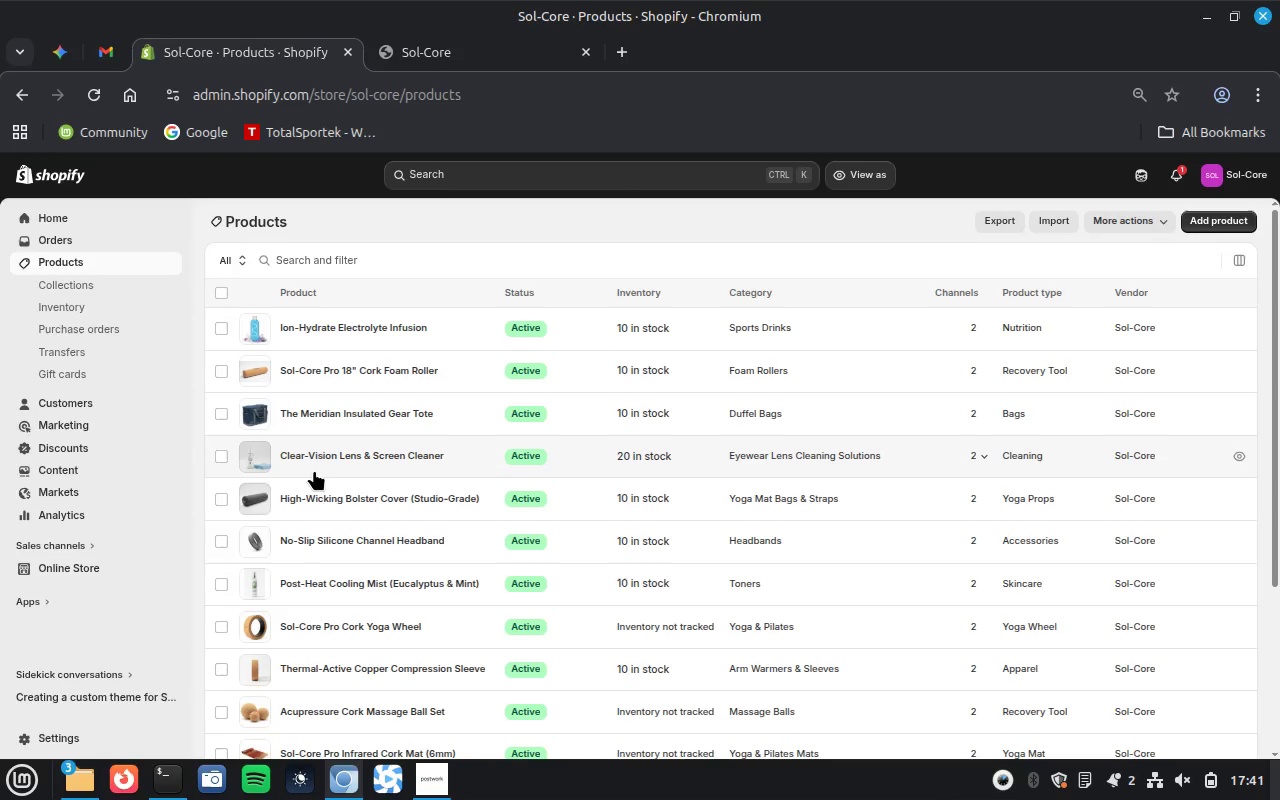 
wait(28.78)
 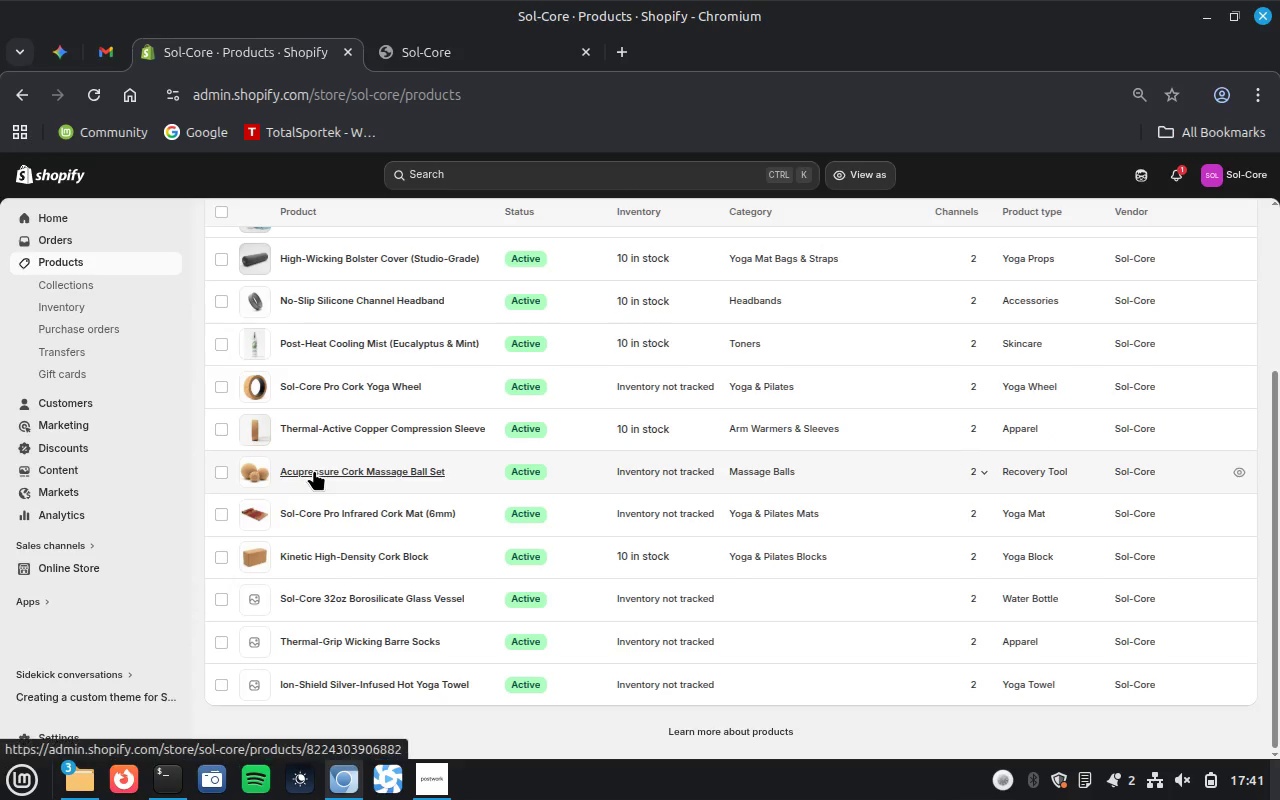 
left_click([357, 595])
 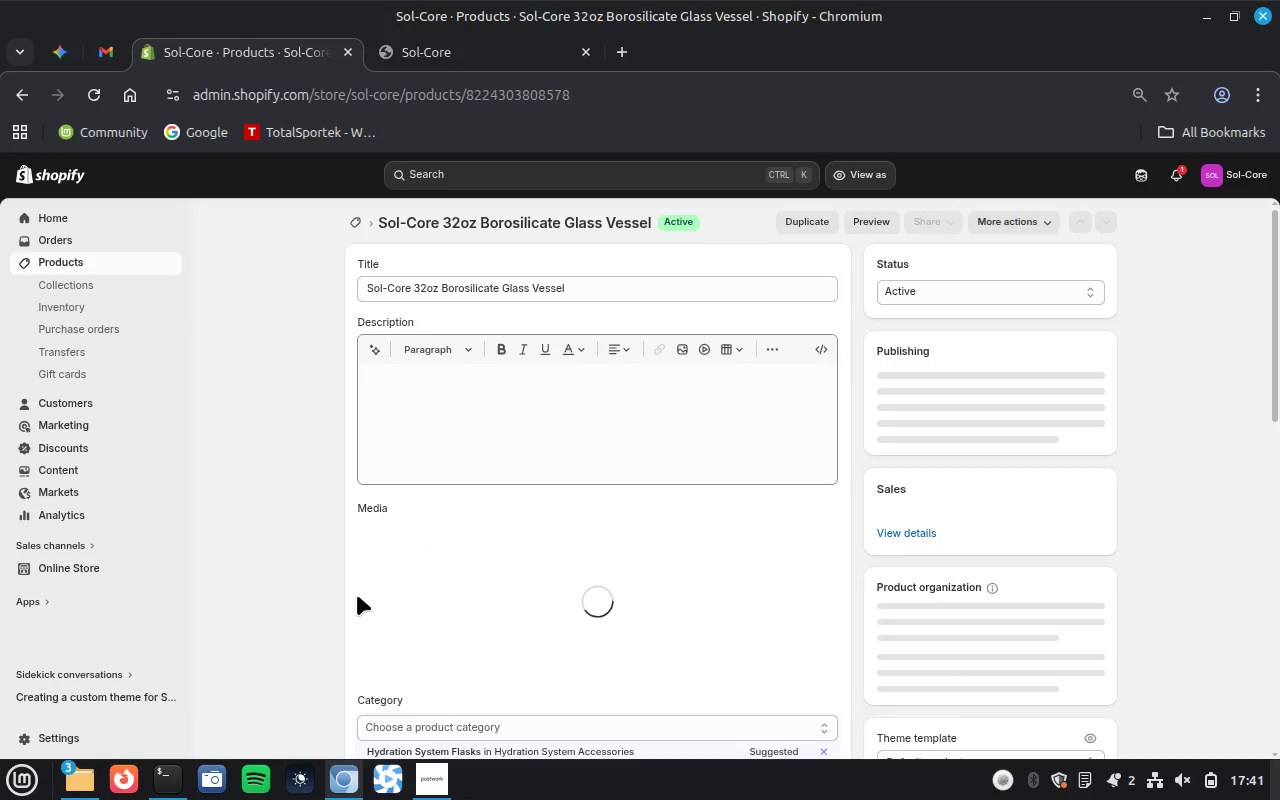 
scroll: coordinate [314, 470], scroll_direction: down, amount: 13.0
 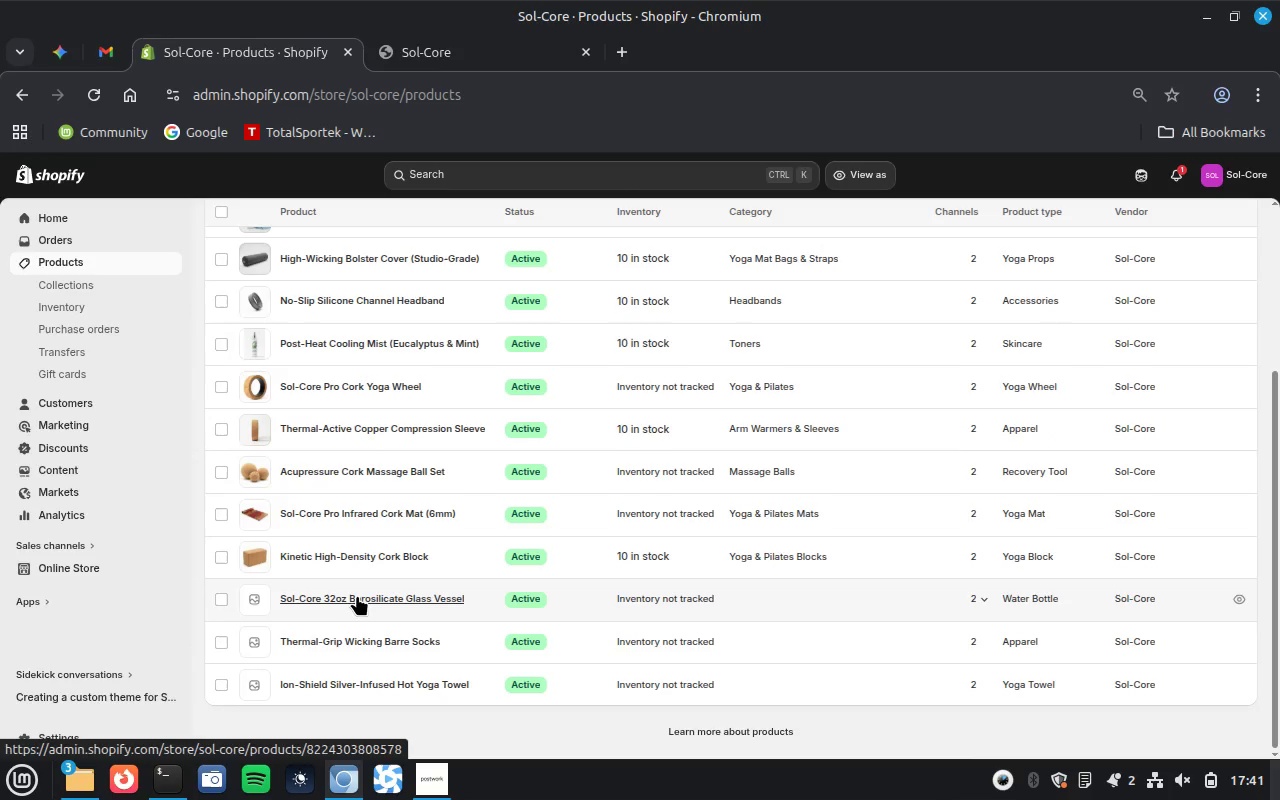 
wait(18.95)
 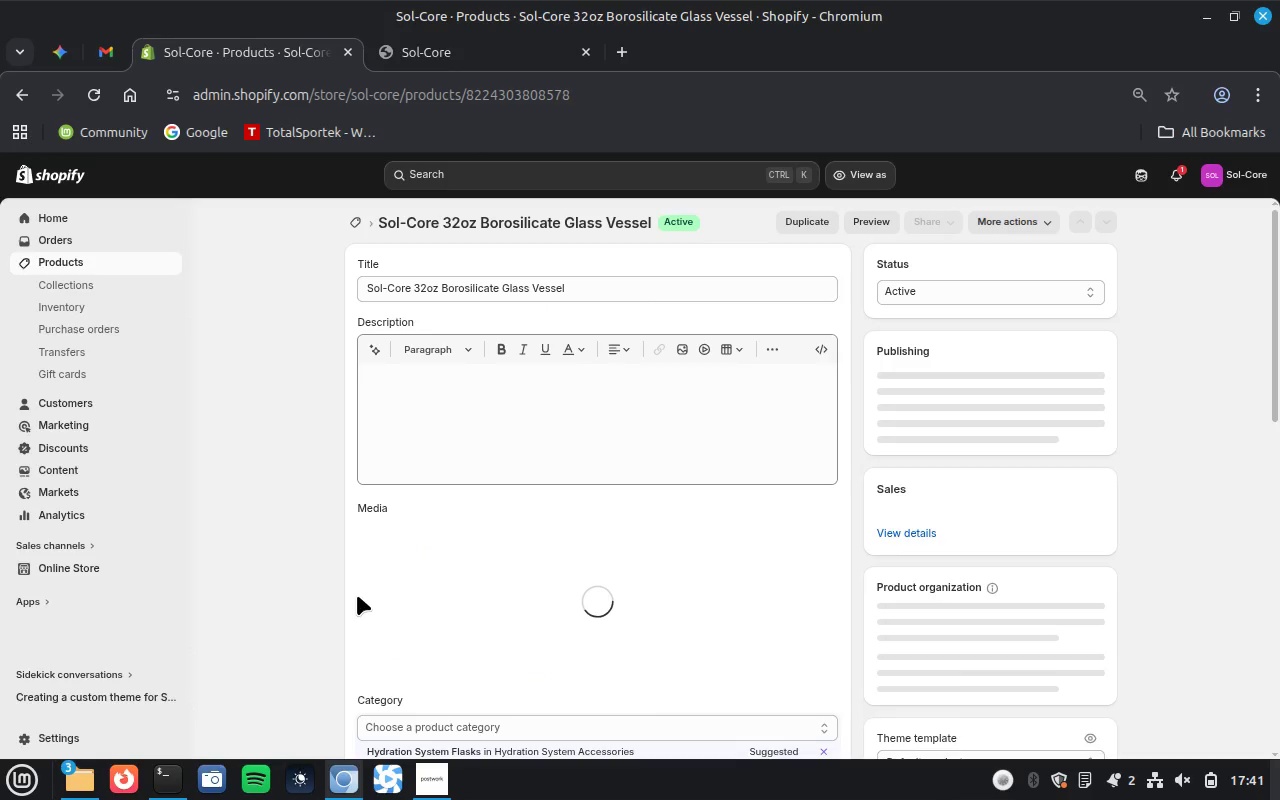 
double_click([592, 288])
 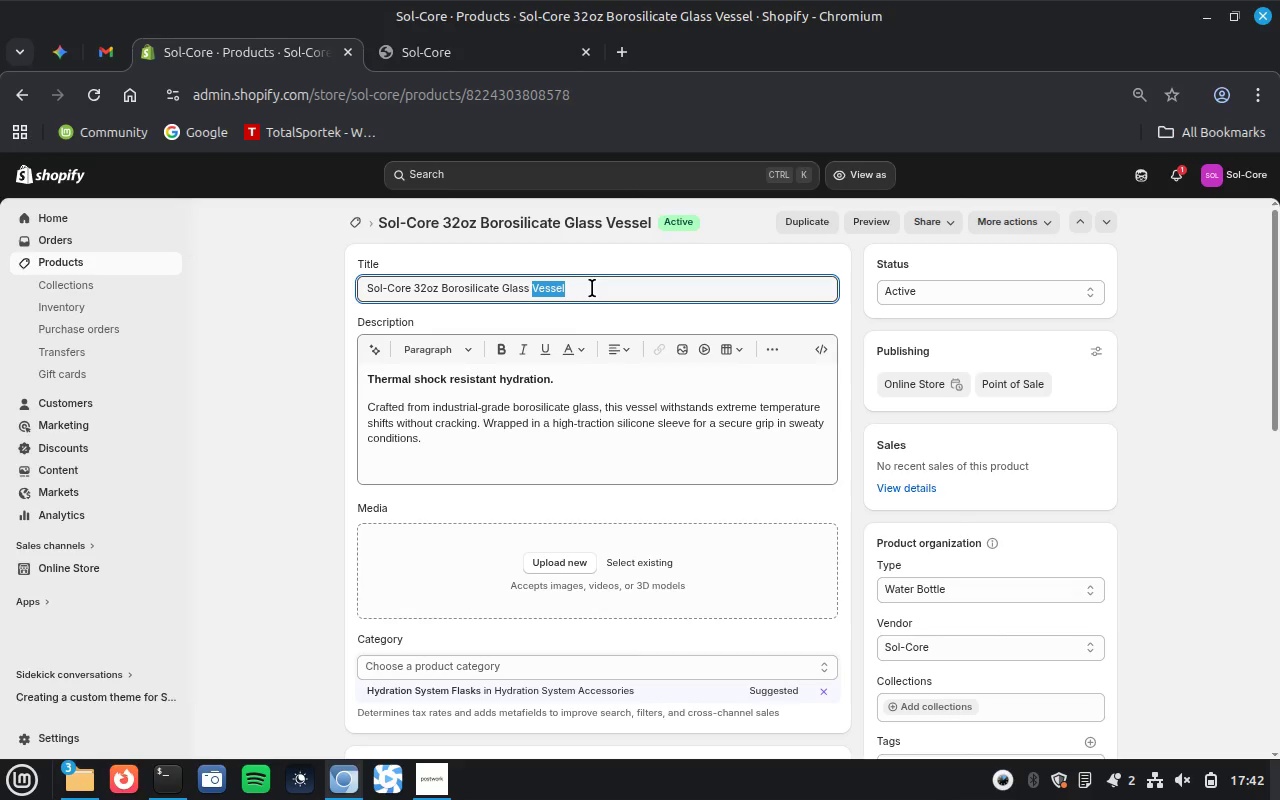 
double_click([592, 288])
 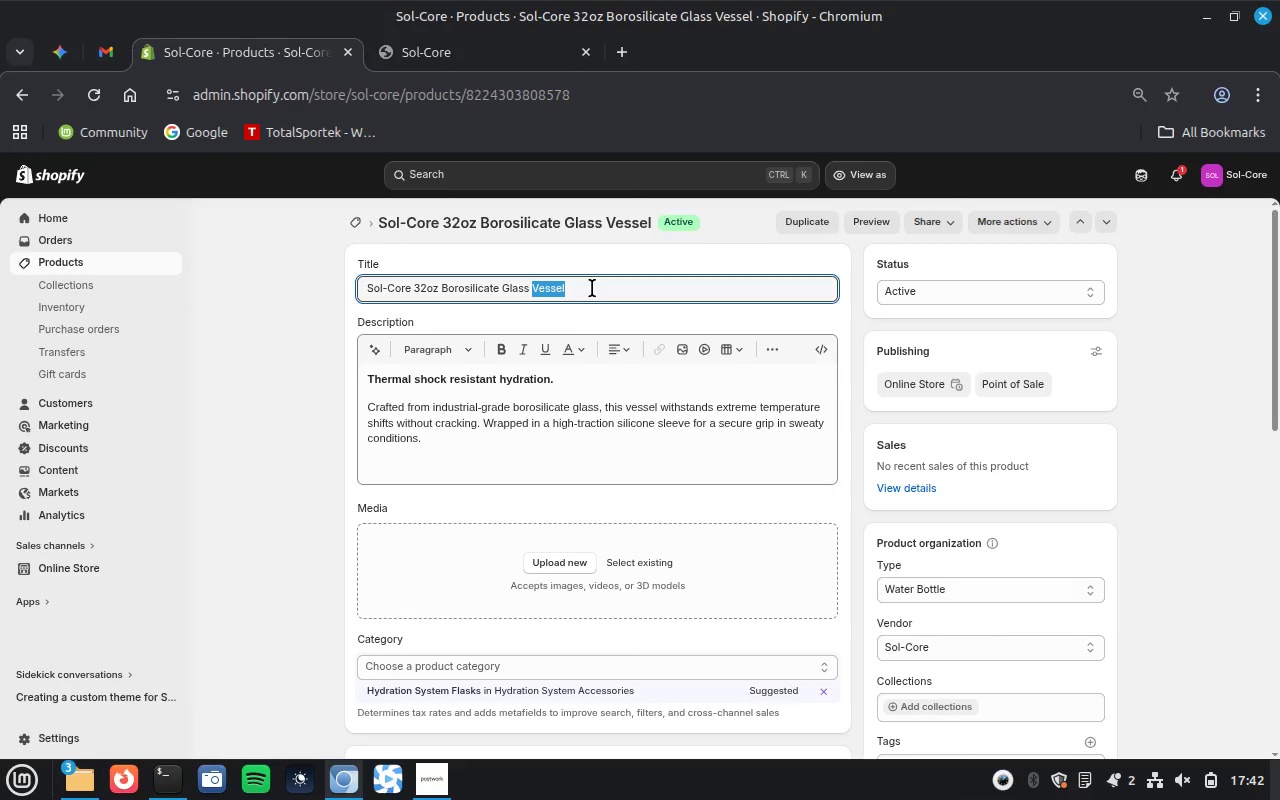 
triple_click([592, 288])
 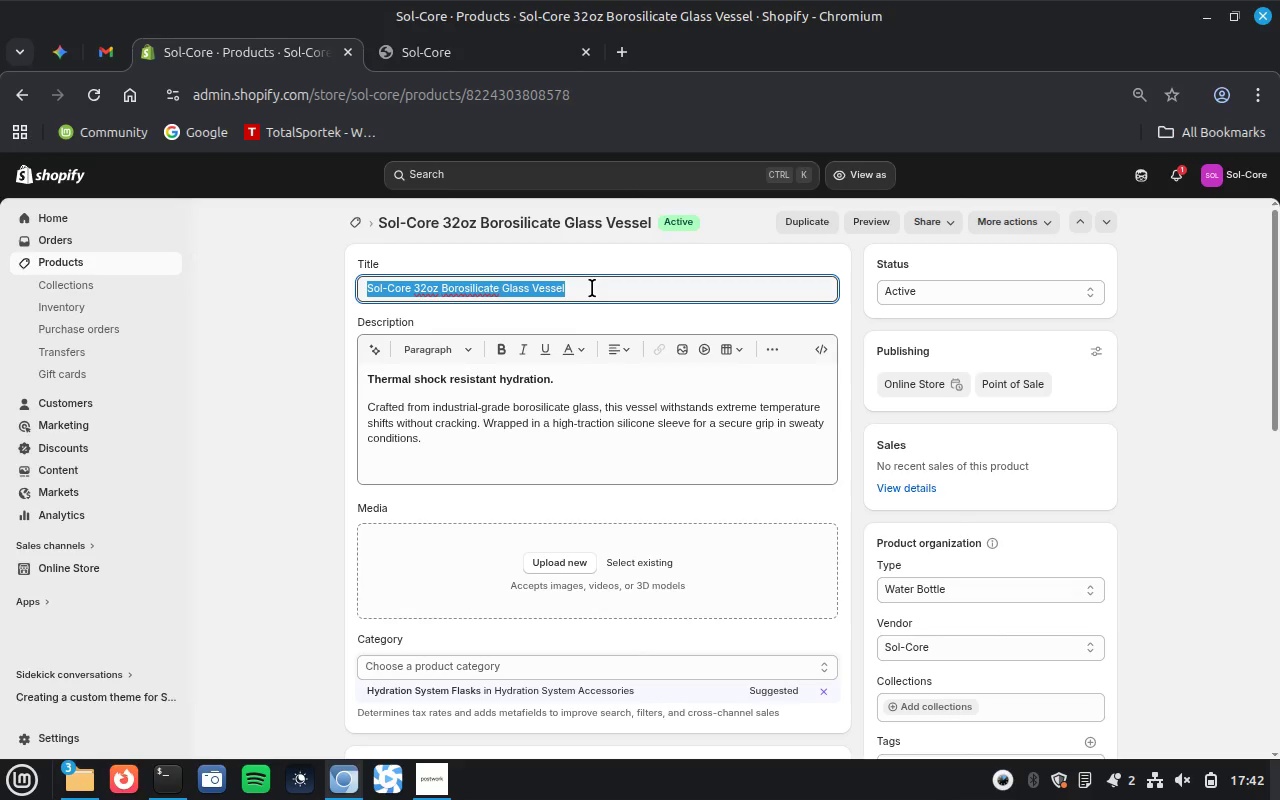 
key(Control+C)
 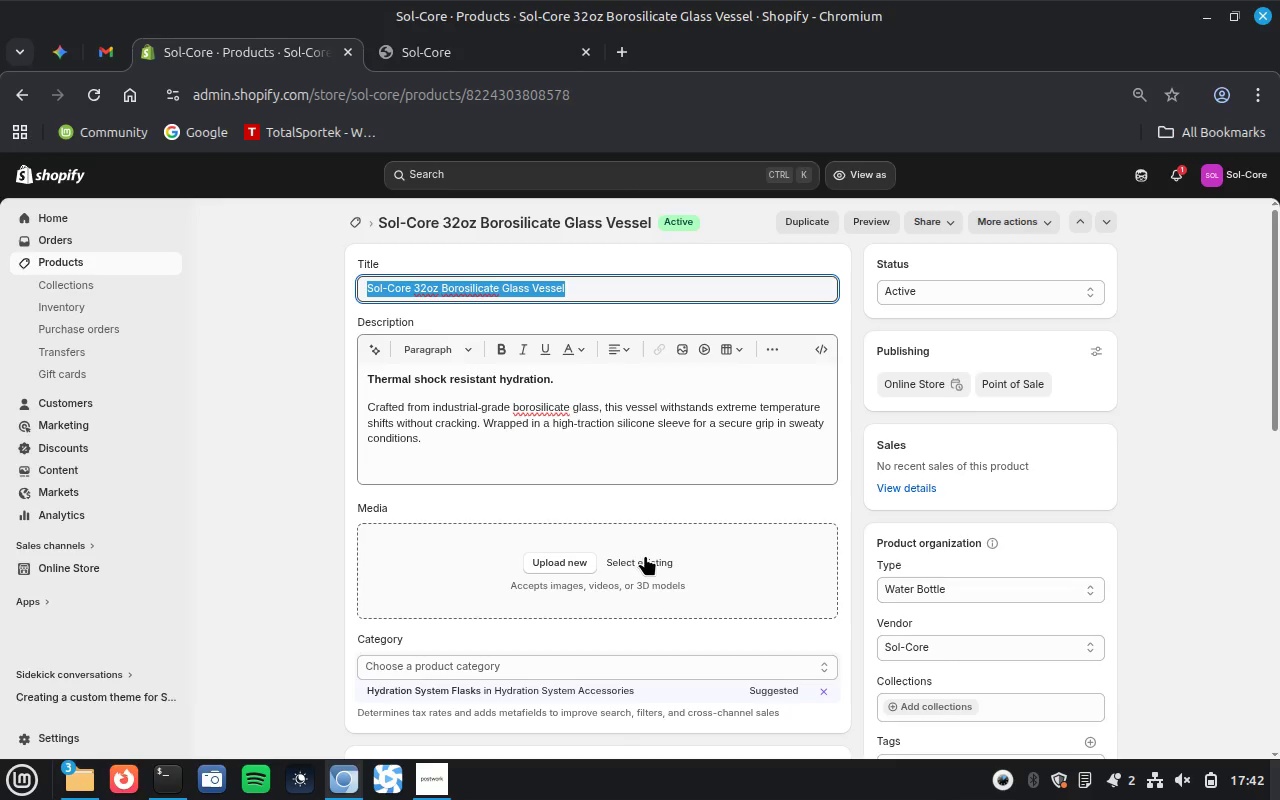 
left_click([642, 557])
 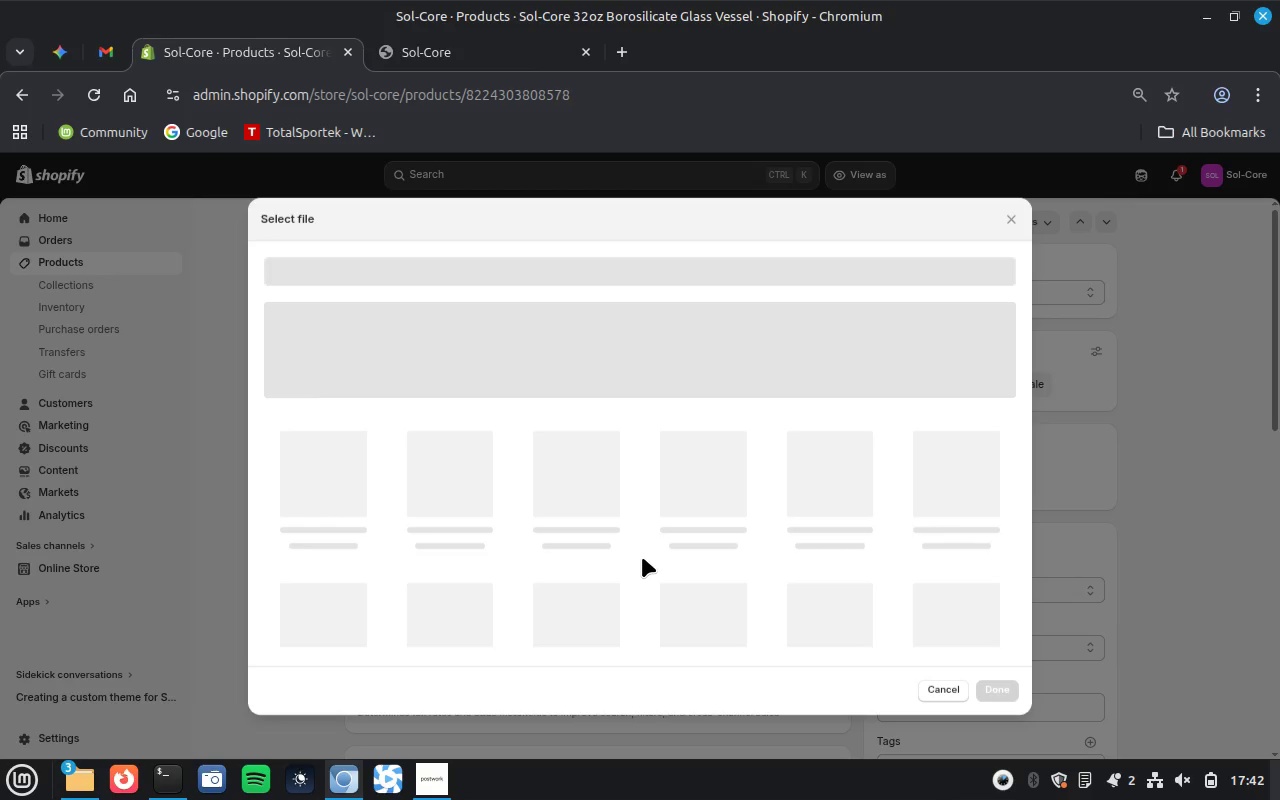 
mouse_move([660, 531])
 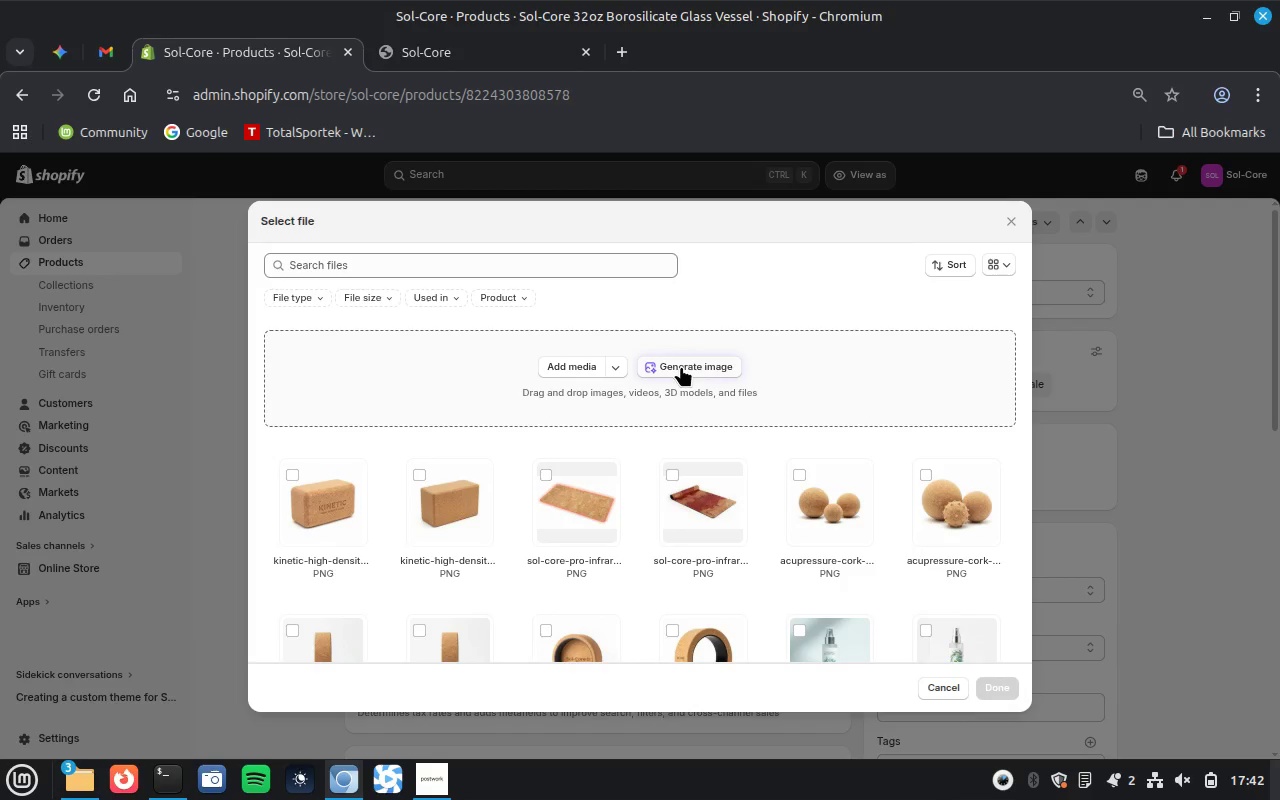 
left_click([681, 366])
 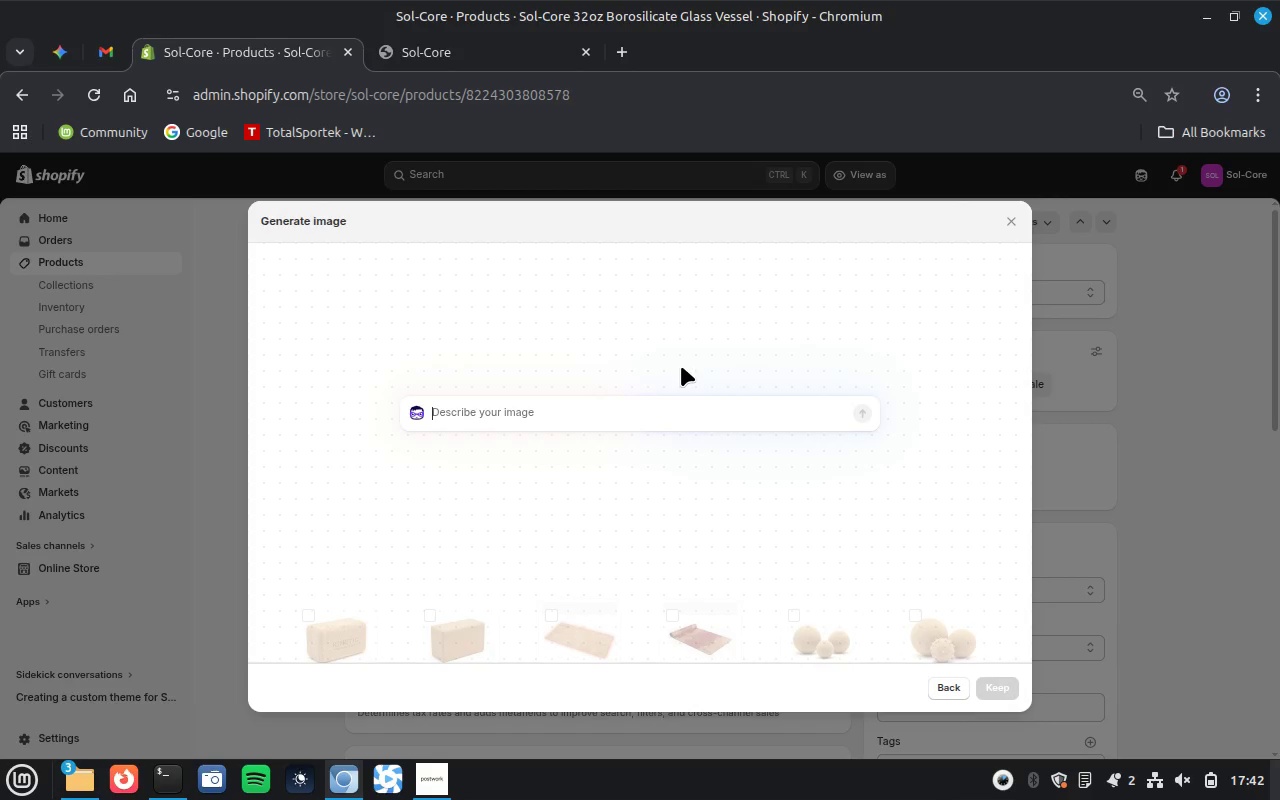 
key(Control+V)
 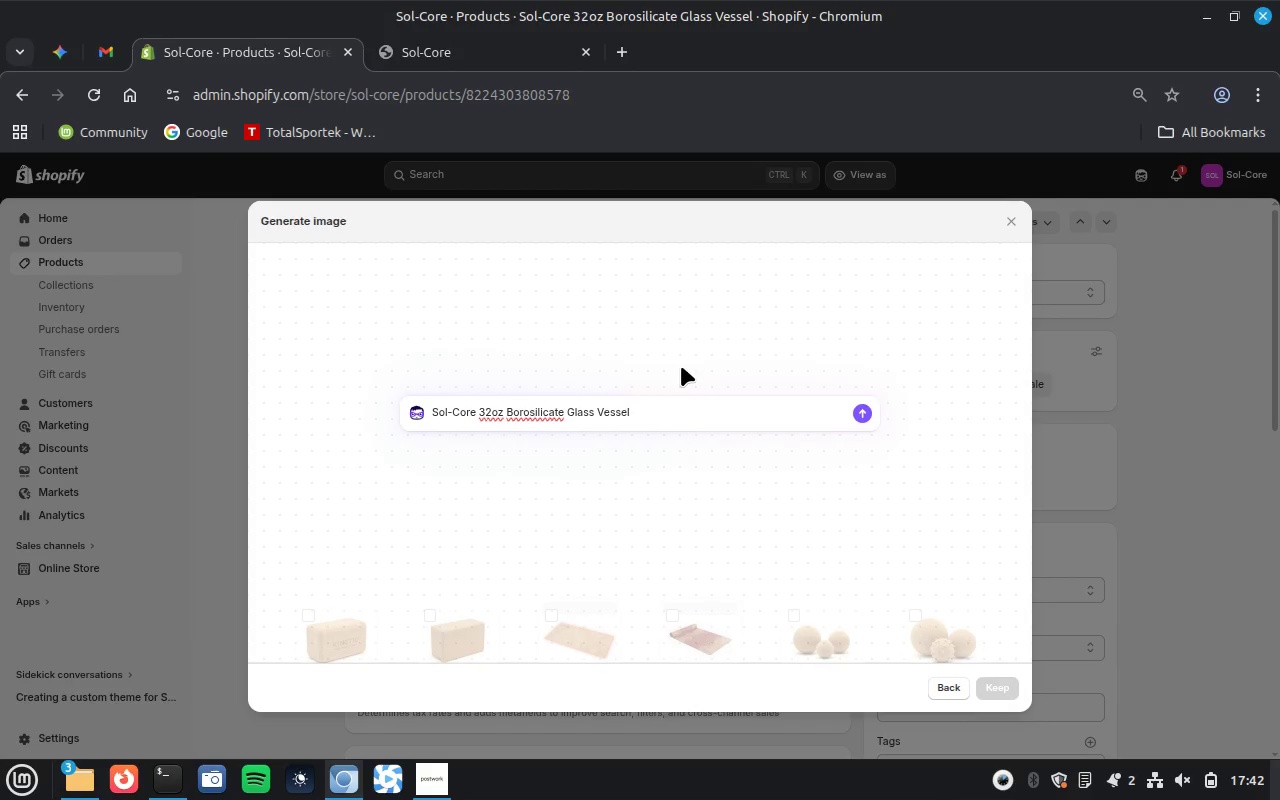 
key(Enter)
 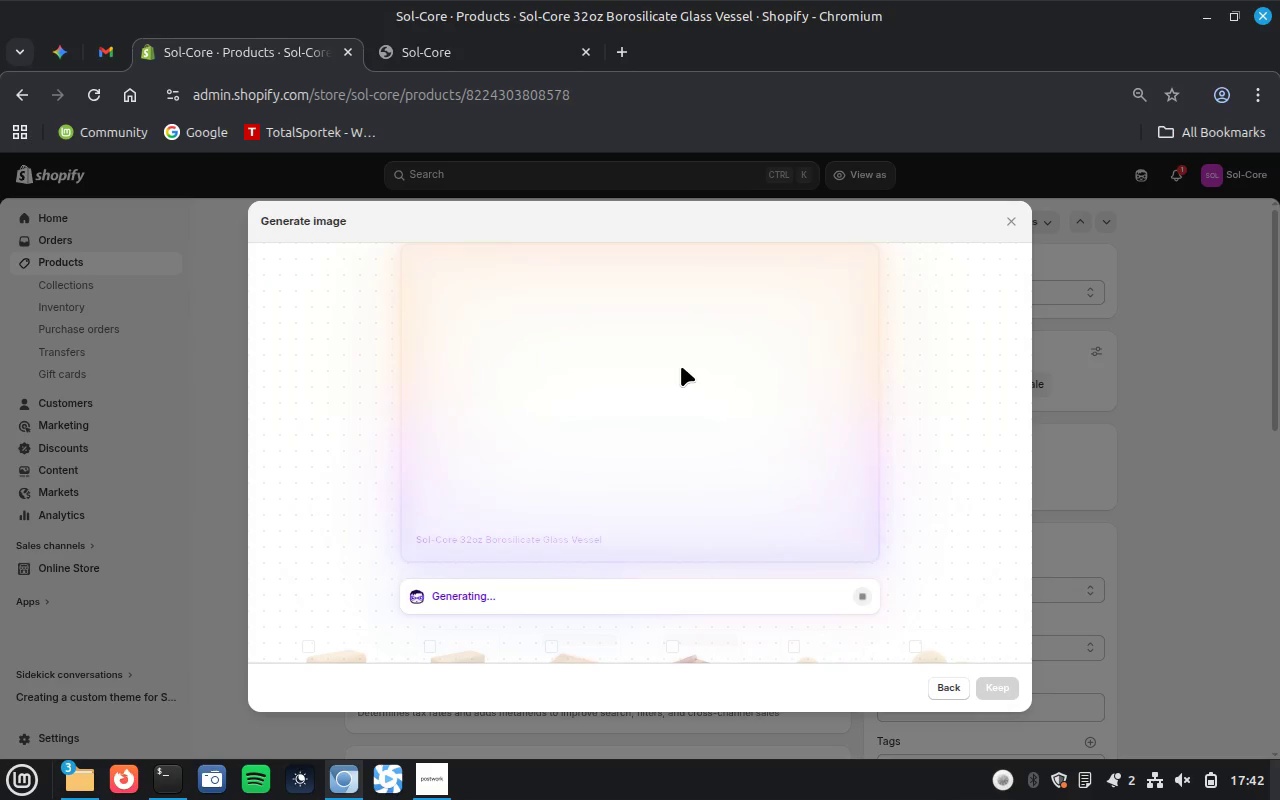 
wait(35.47)
 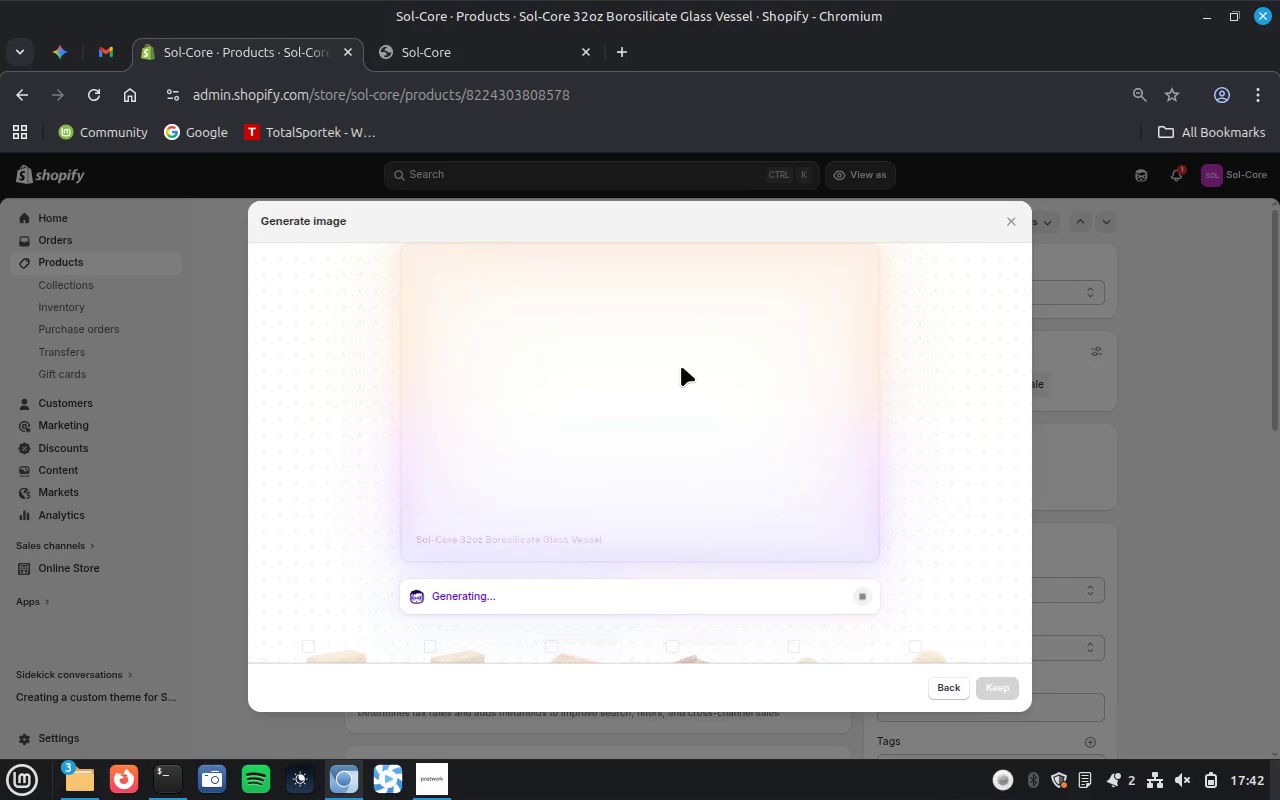 
left_click([990, 690])
 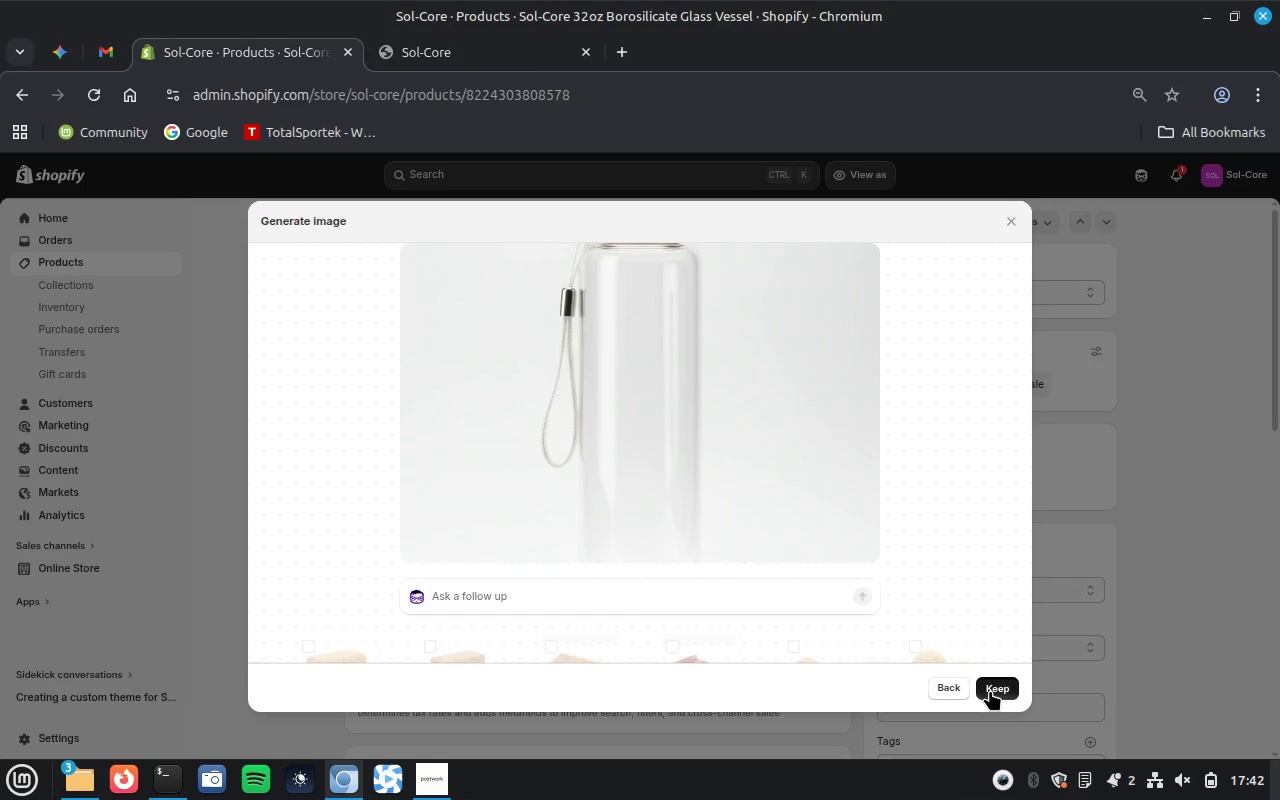 
mouse_move([980, 671])
 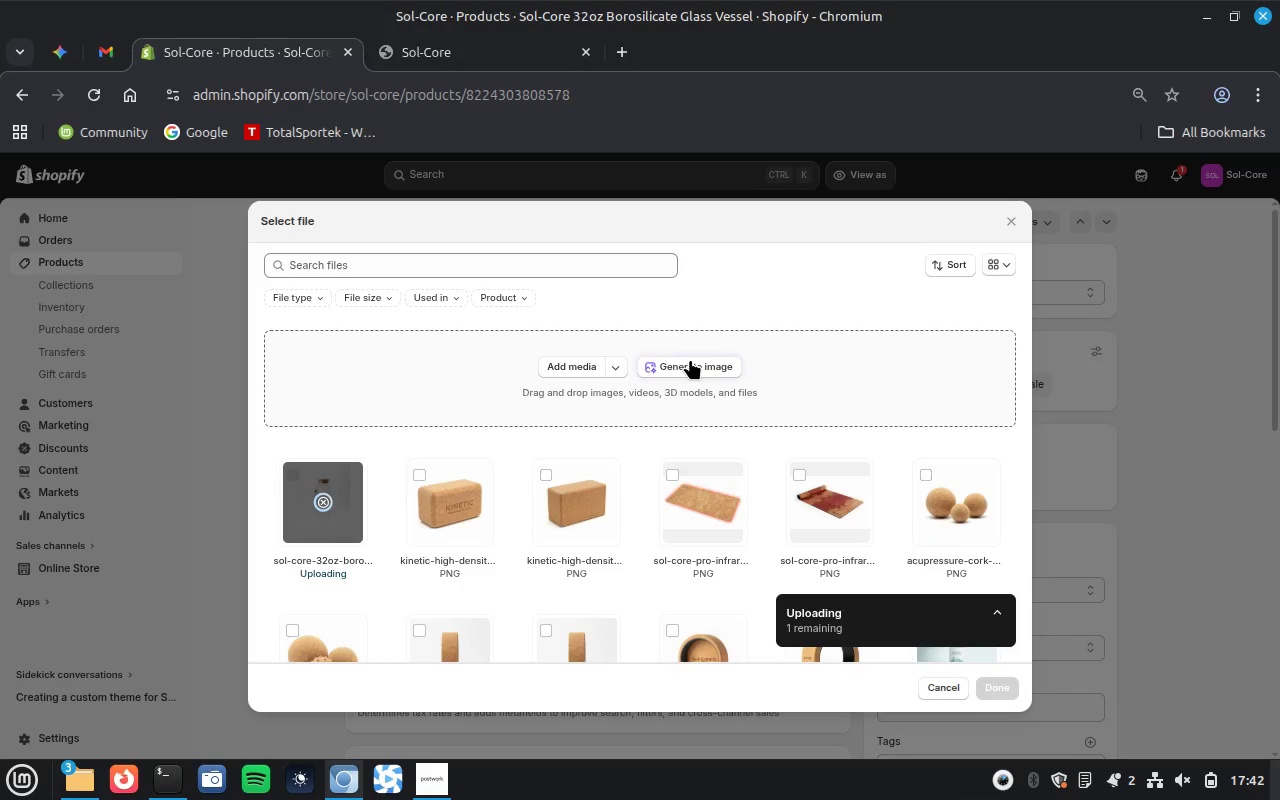 
left_click([690, 359])
 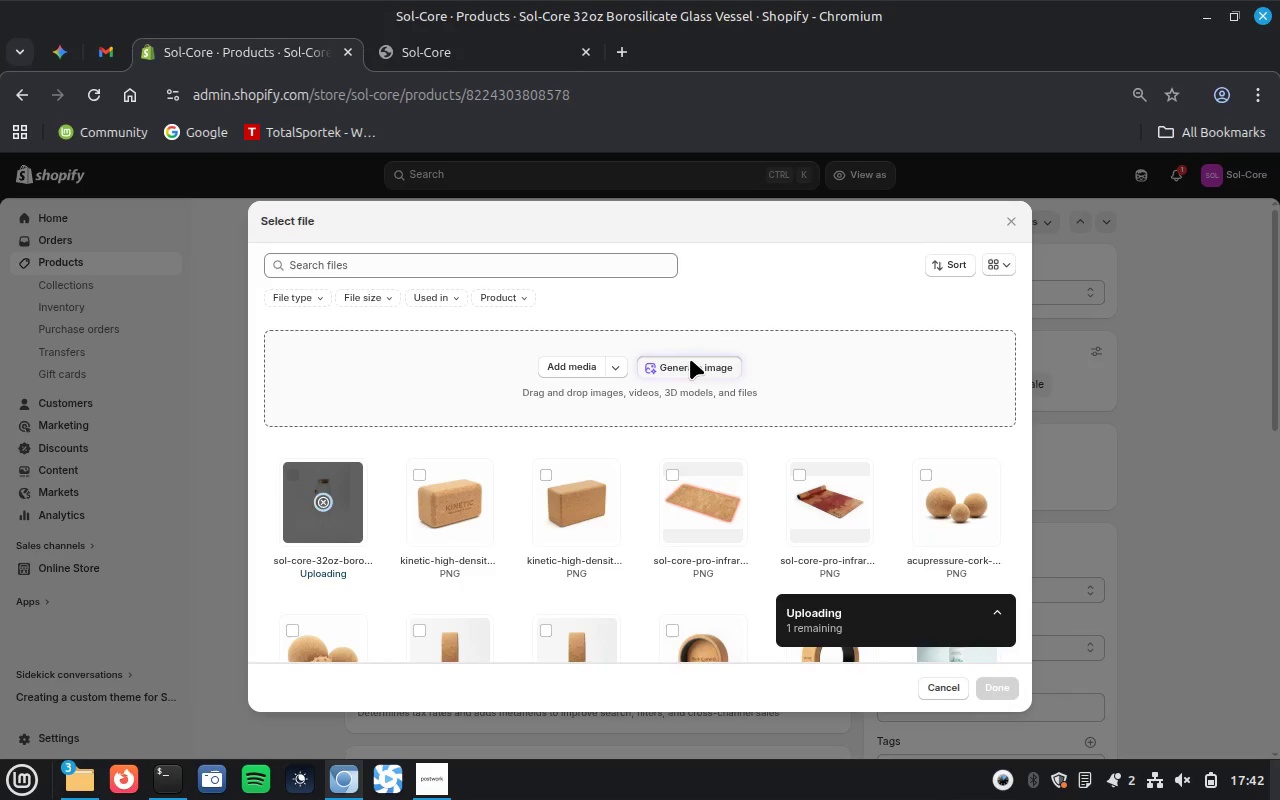 
key(Control+ControlLeft)
 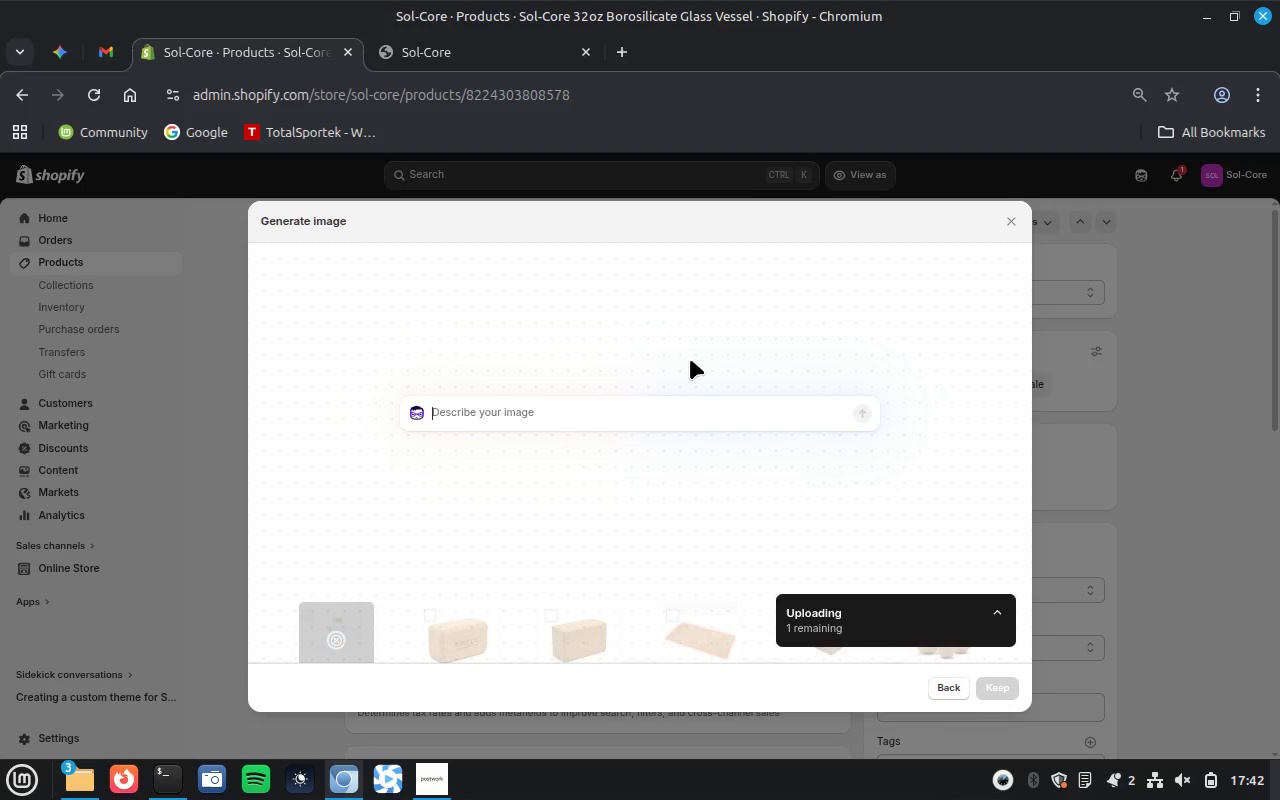 
key(Control+V)
 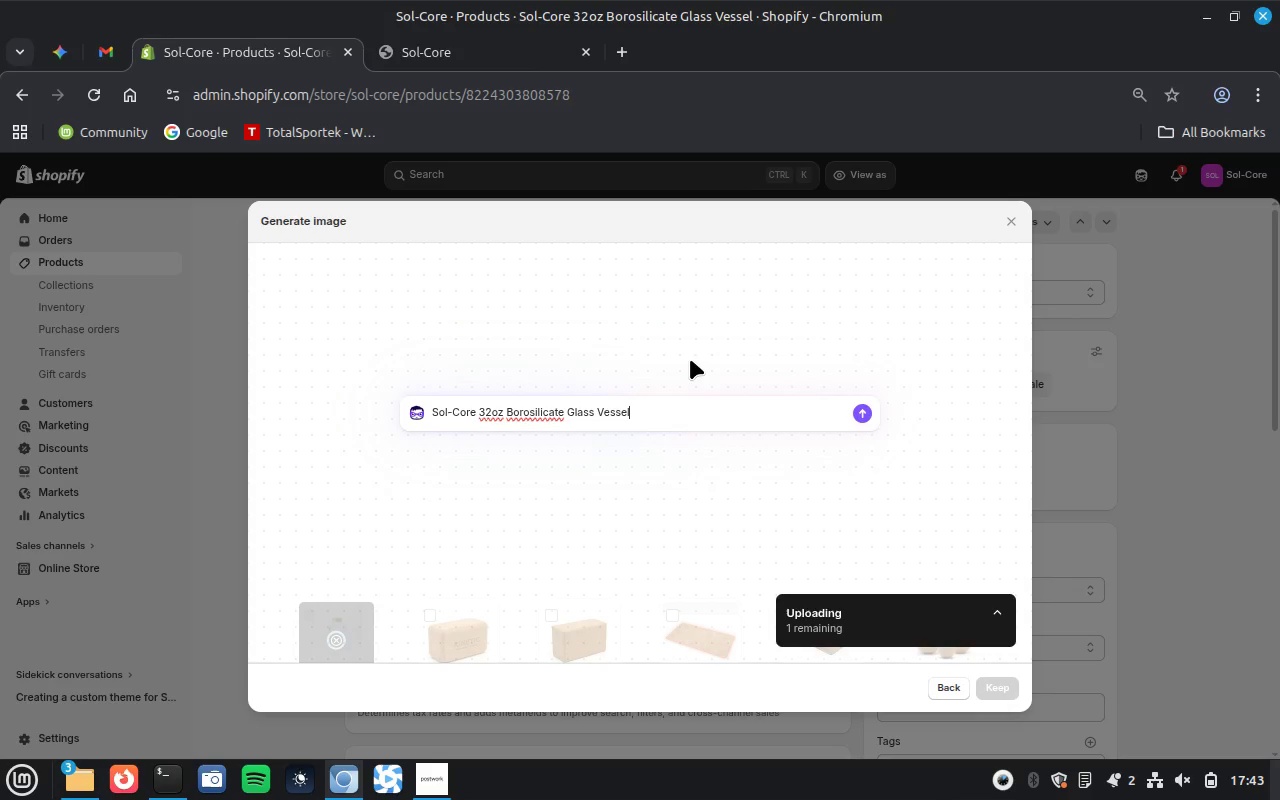 
key(Enter)
 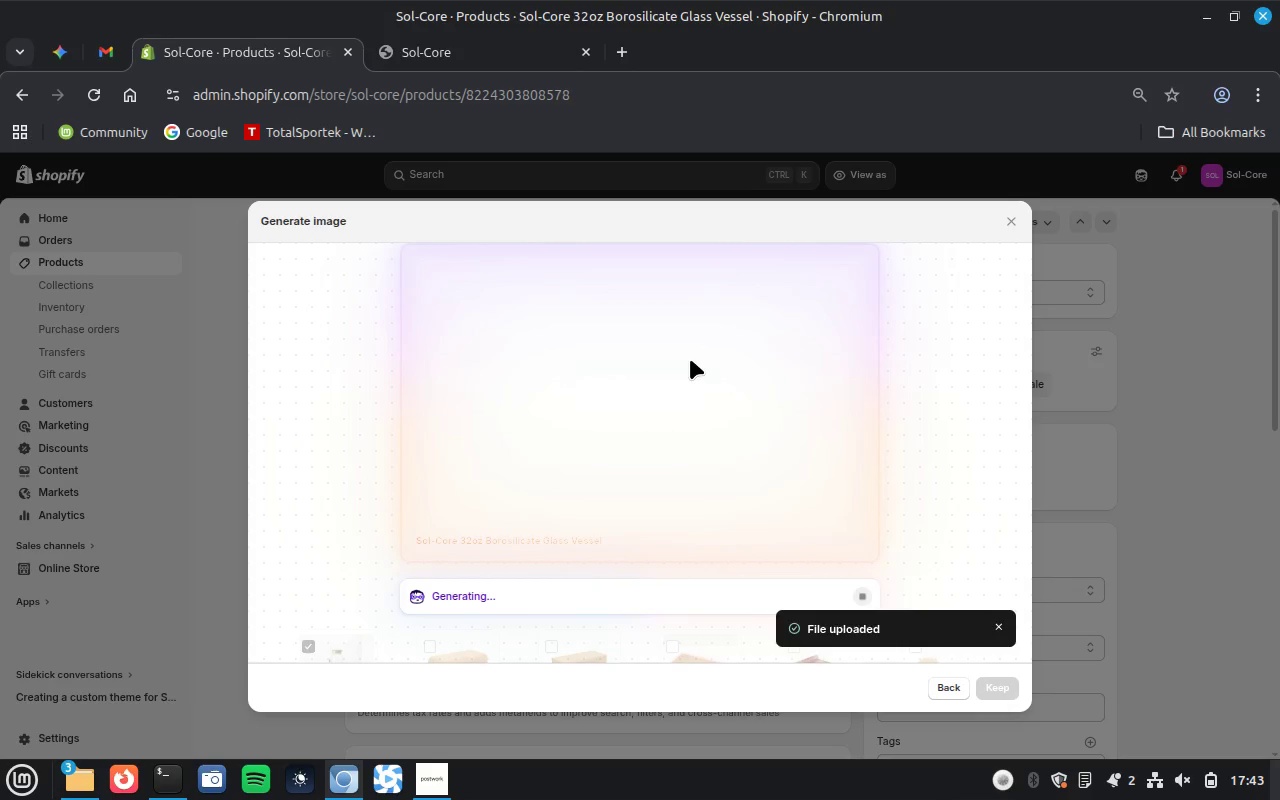 
wait(35.83)
 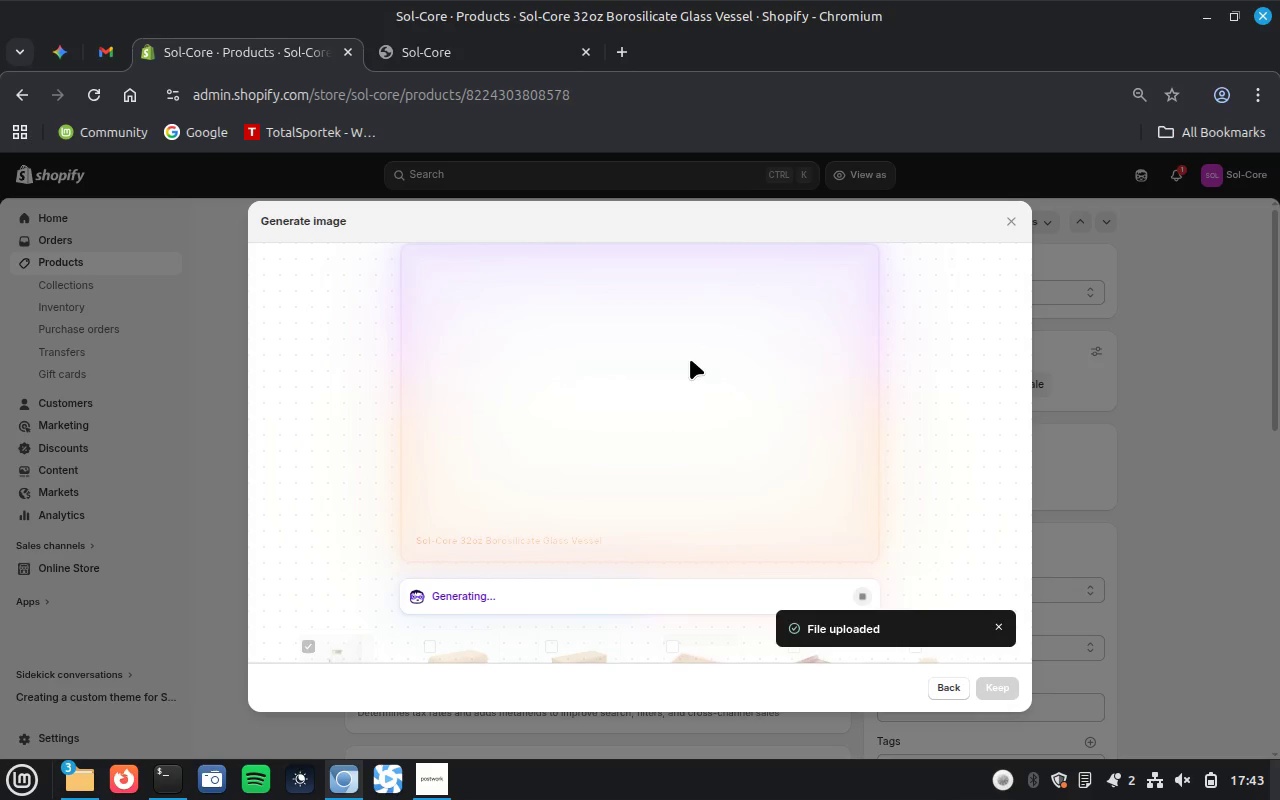 
left_click([992, 685])
 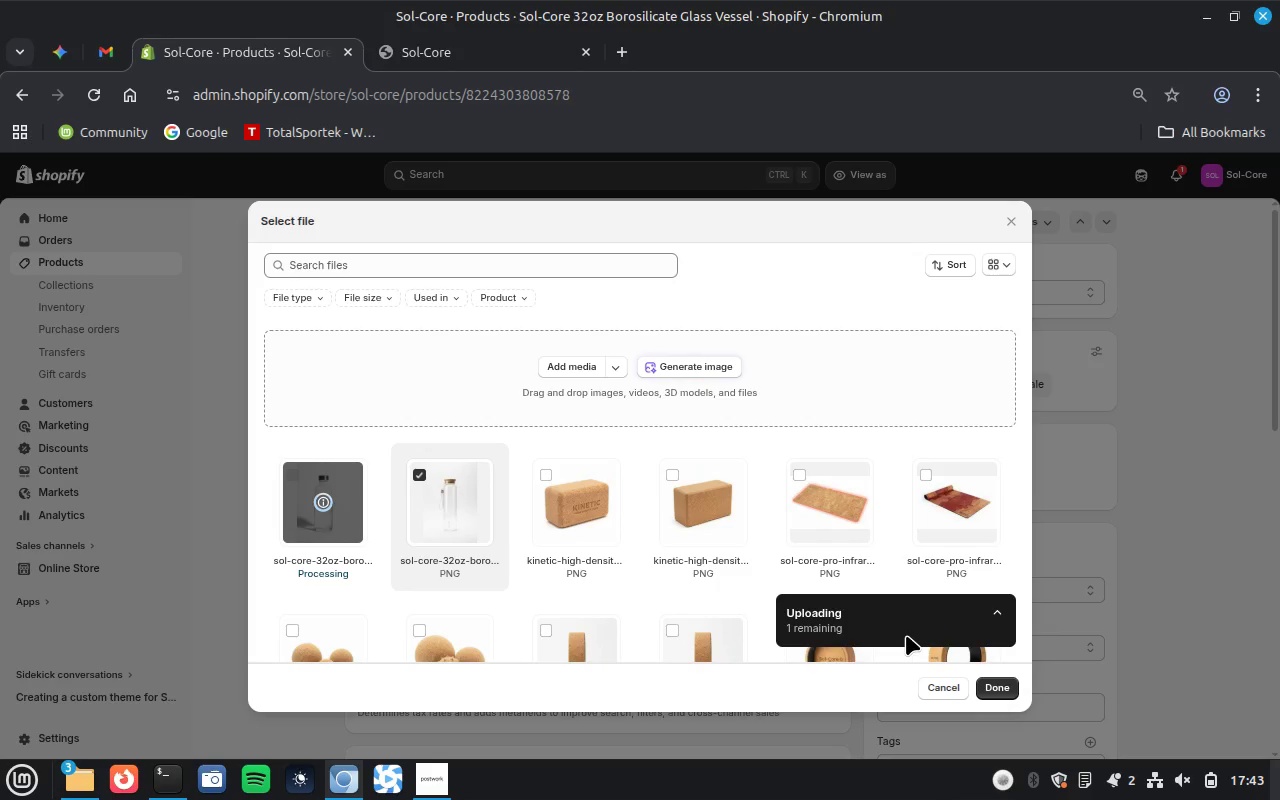 
wait(26.91)
 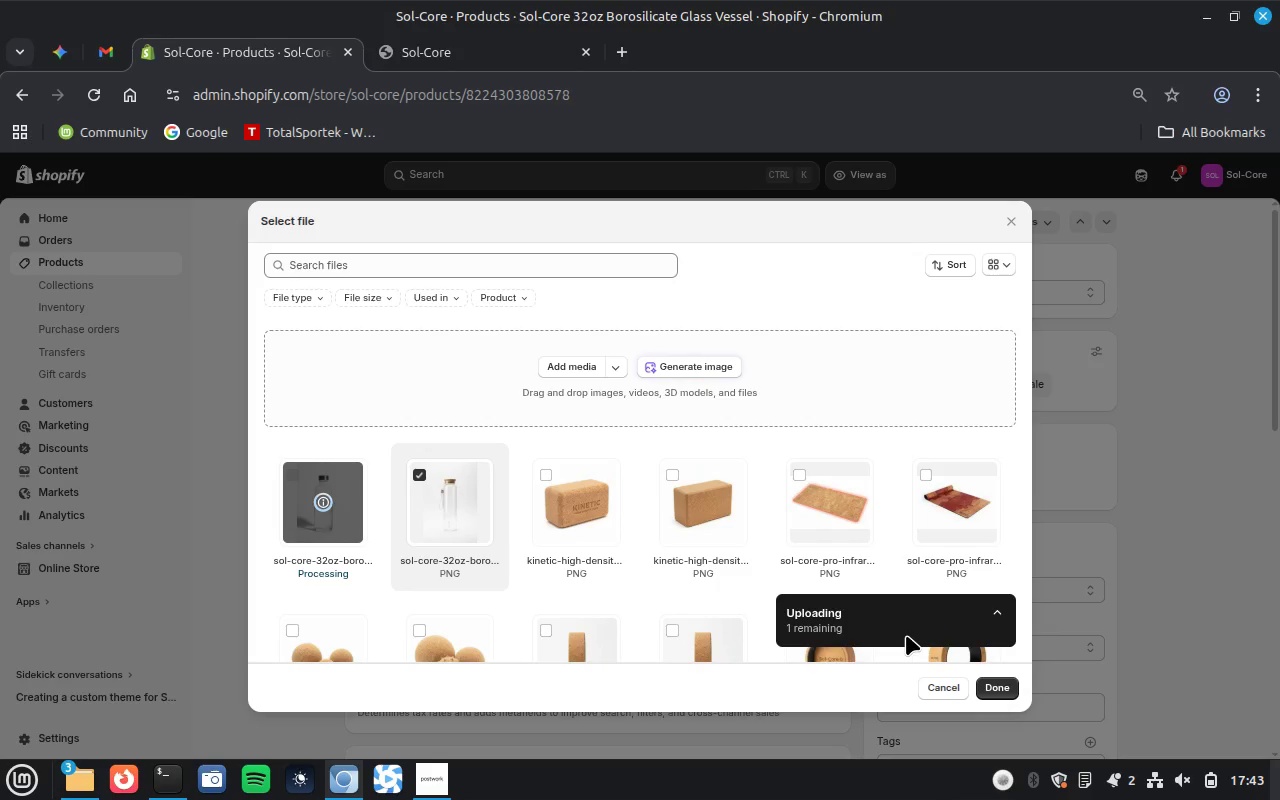 
left_click([1006, 691])
 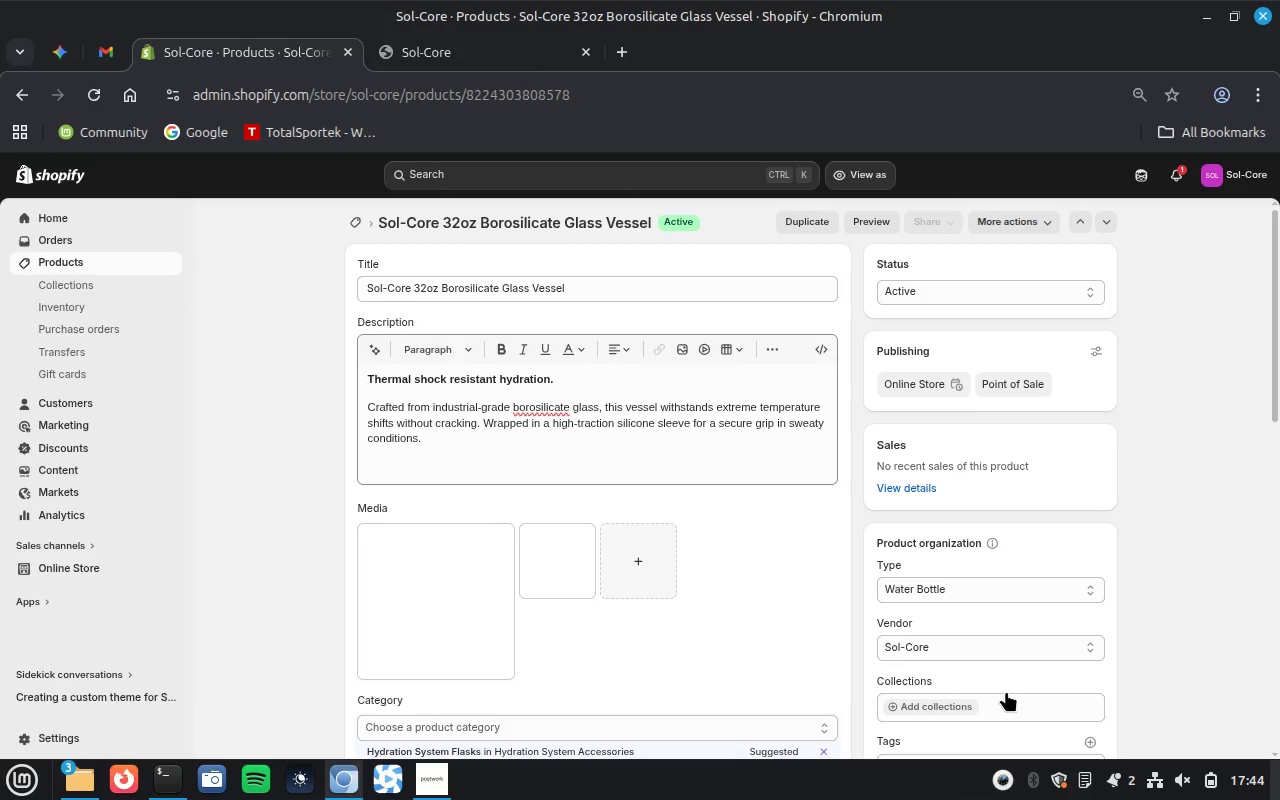 
wait(7.09)
 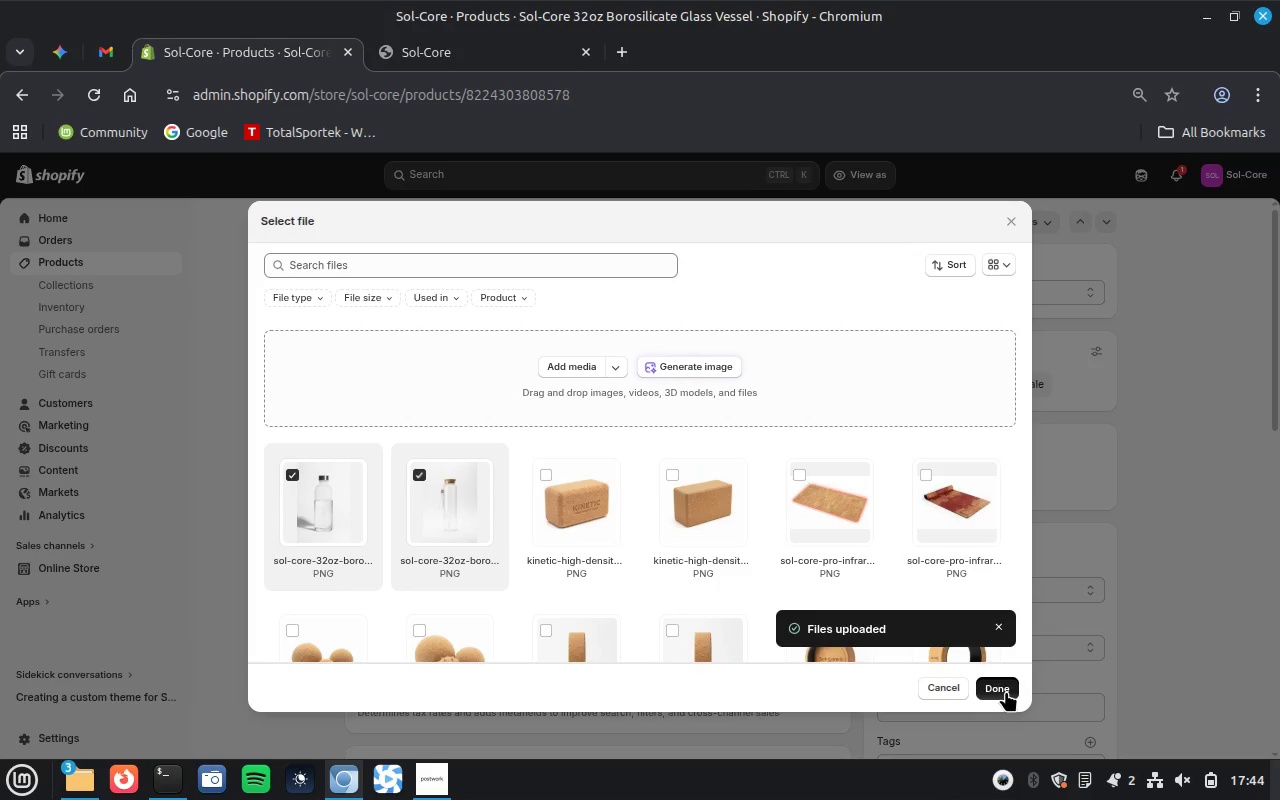 
scroll: coordinate [693, 679], scroll_direction: down, amount: 1.0
 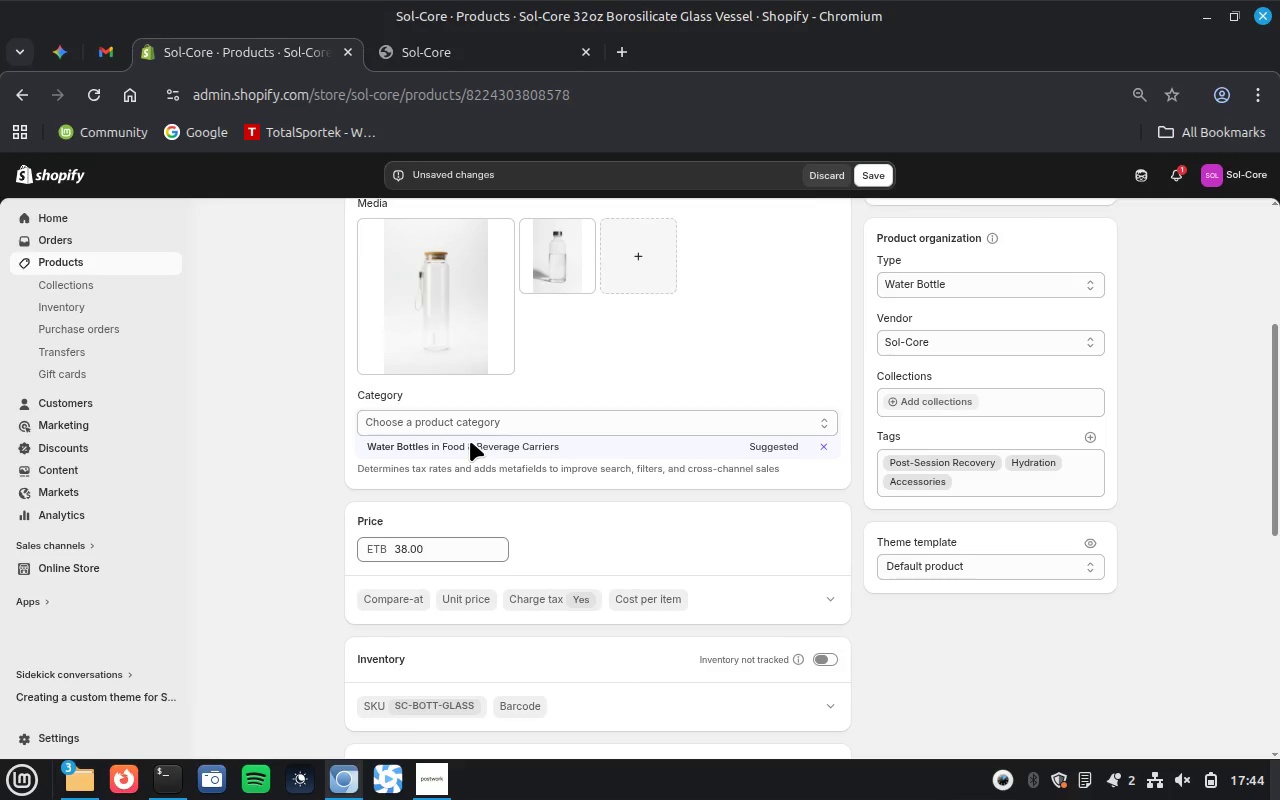 
left_click([451, 446])
 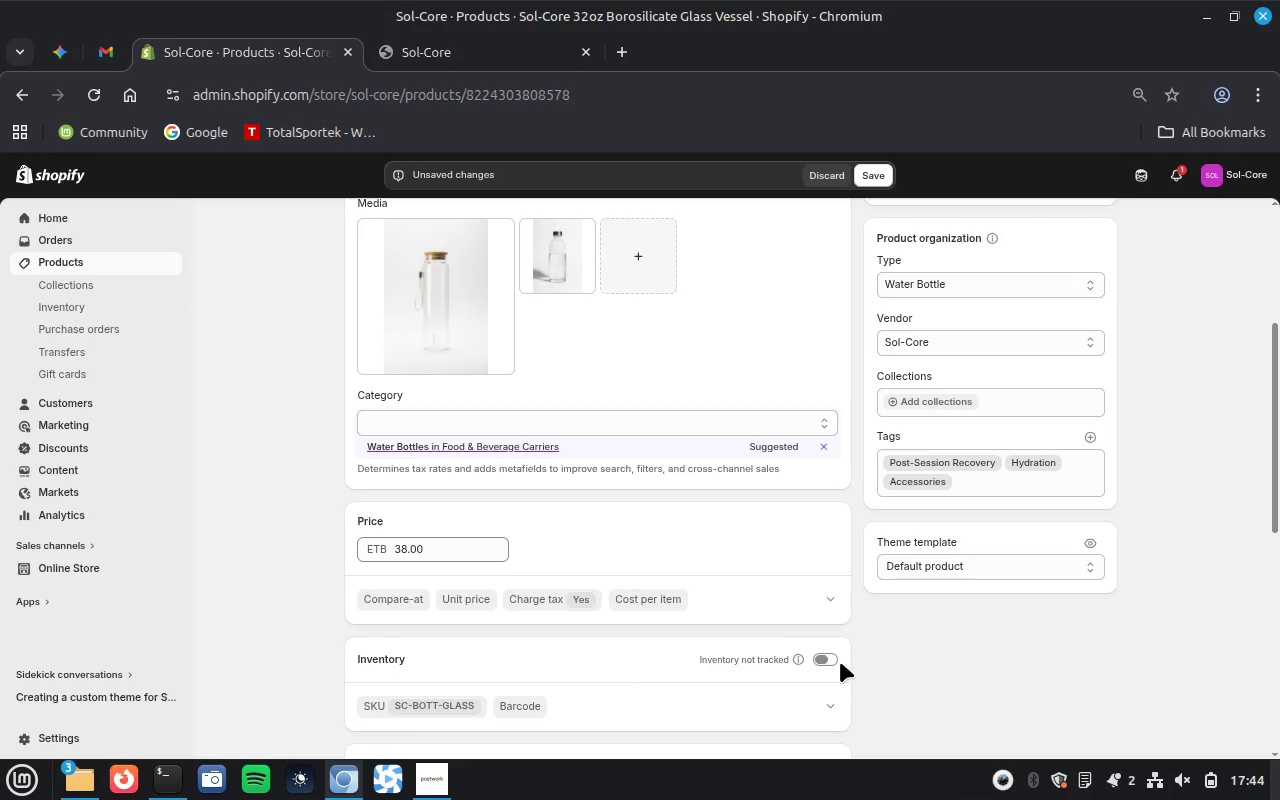 
wait(5.35)
 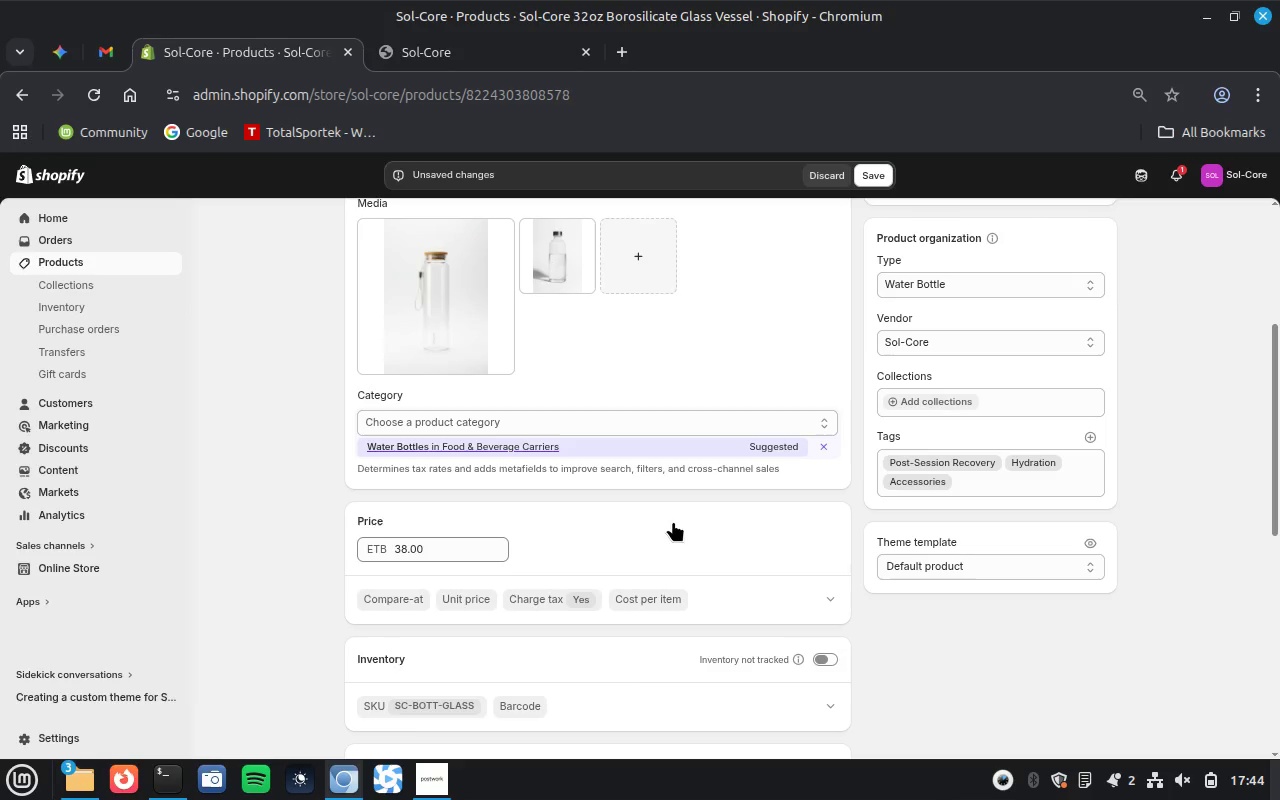 
left_click([822, 655])
 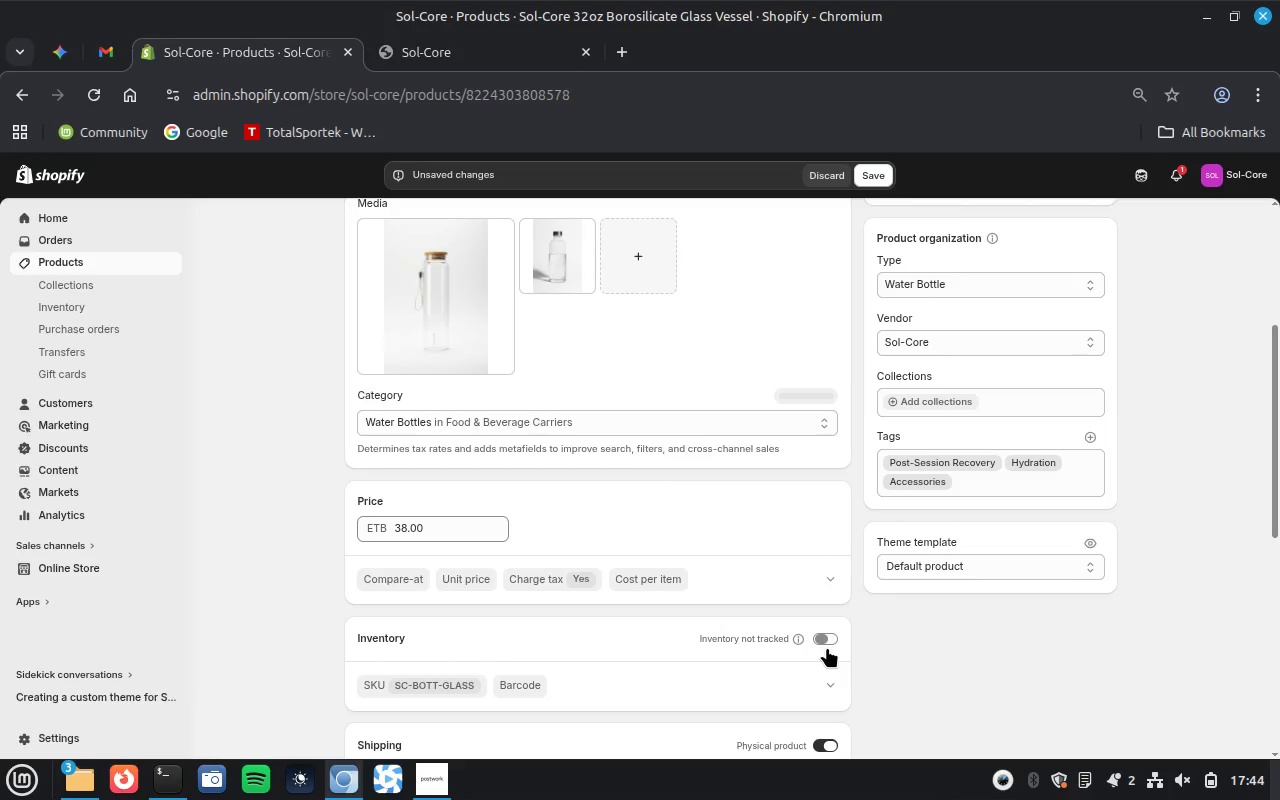 
left_click([828, 641])
 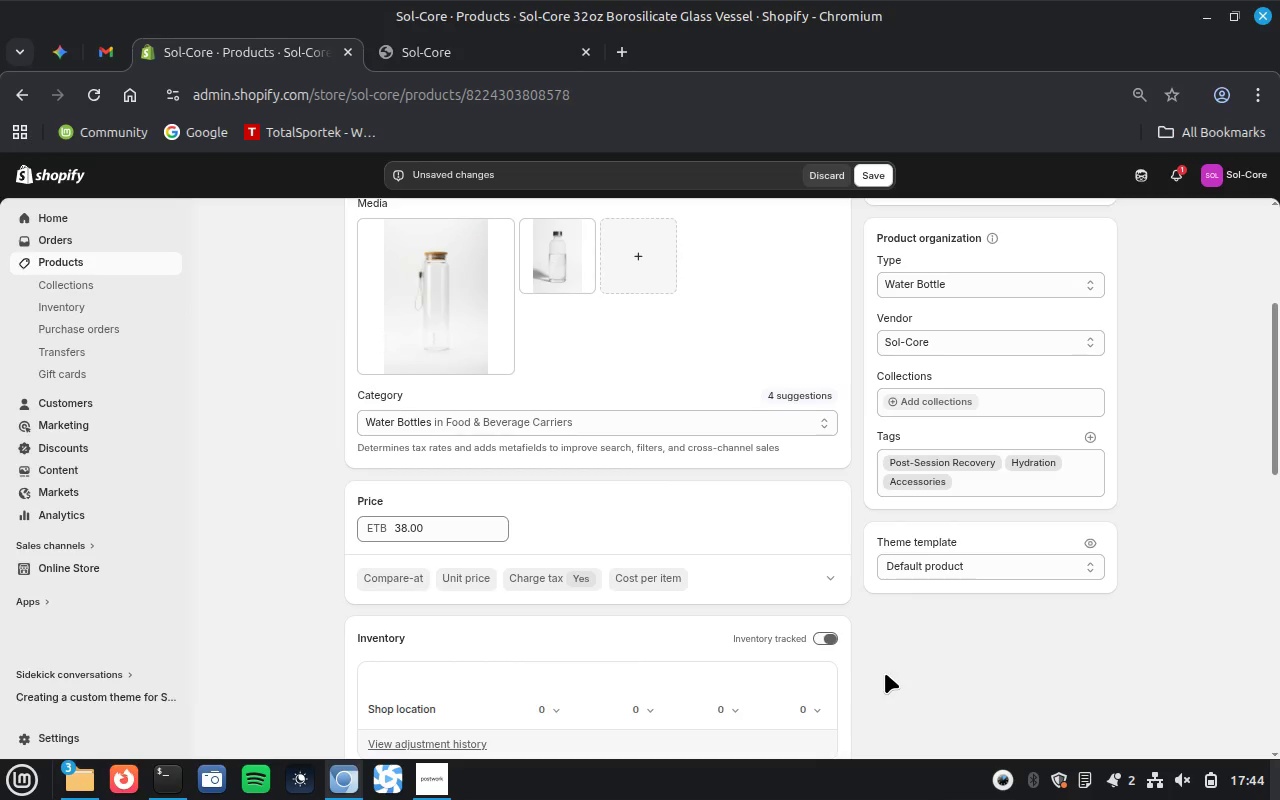 
left_click([800, 707])
 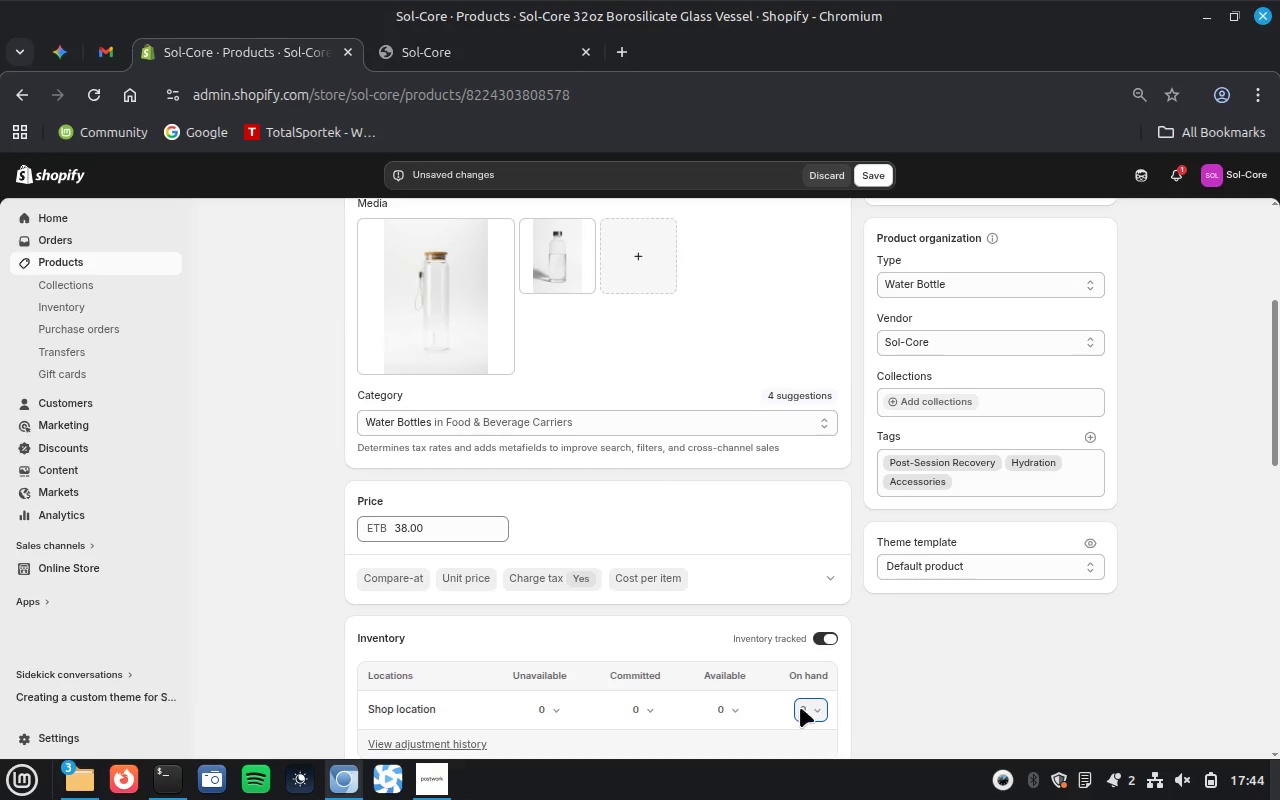 
type(10)
 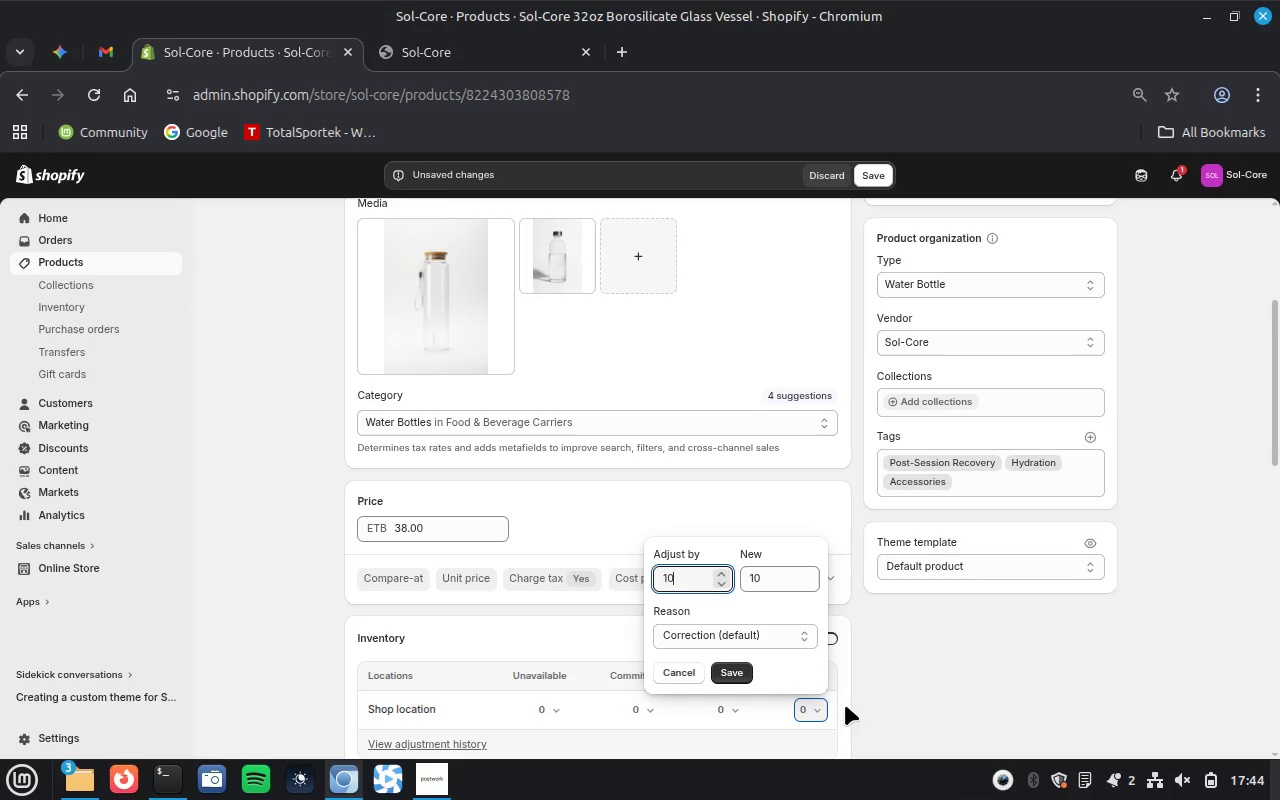 
key(Enter)
 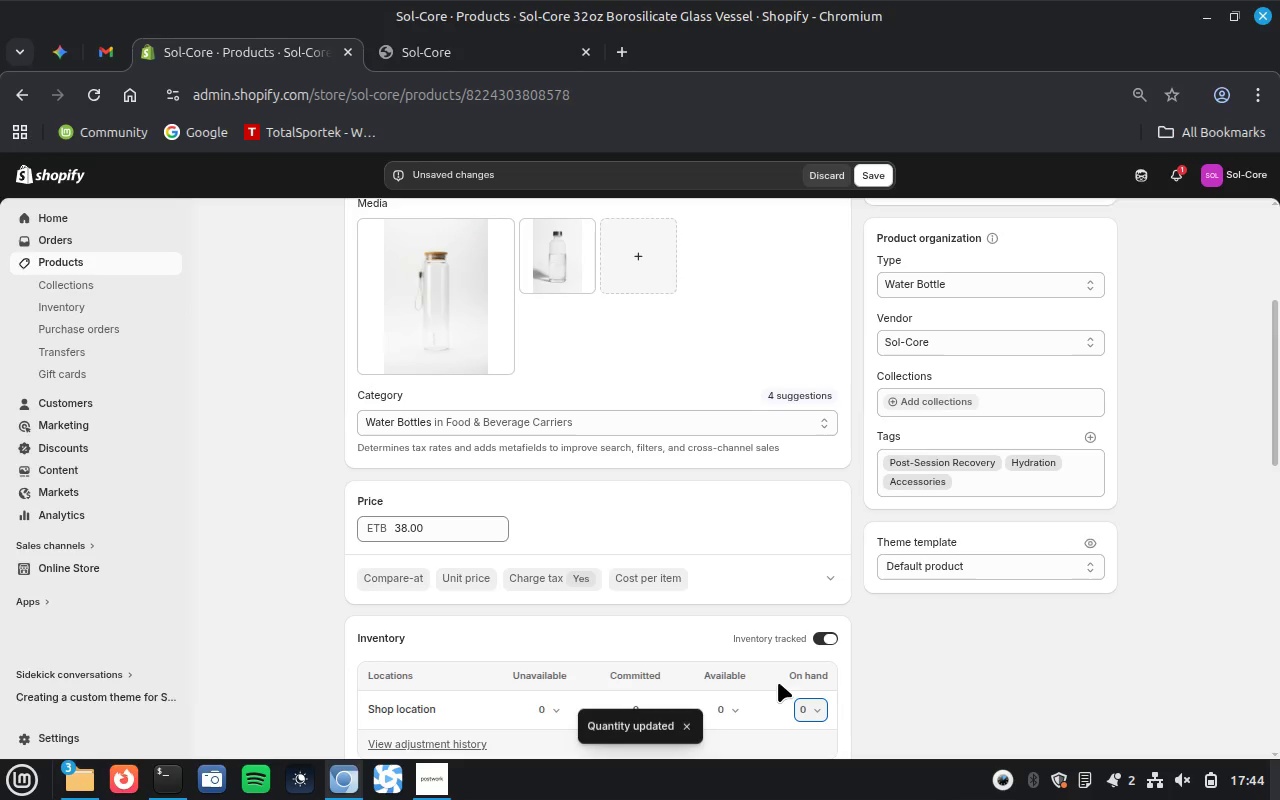 
left_click([895, 705])
 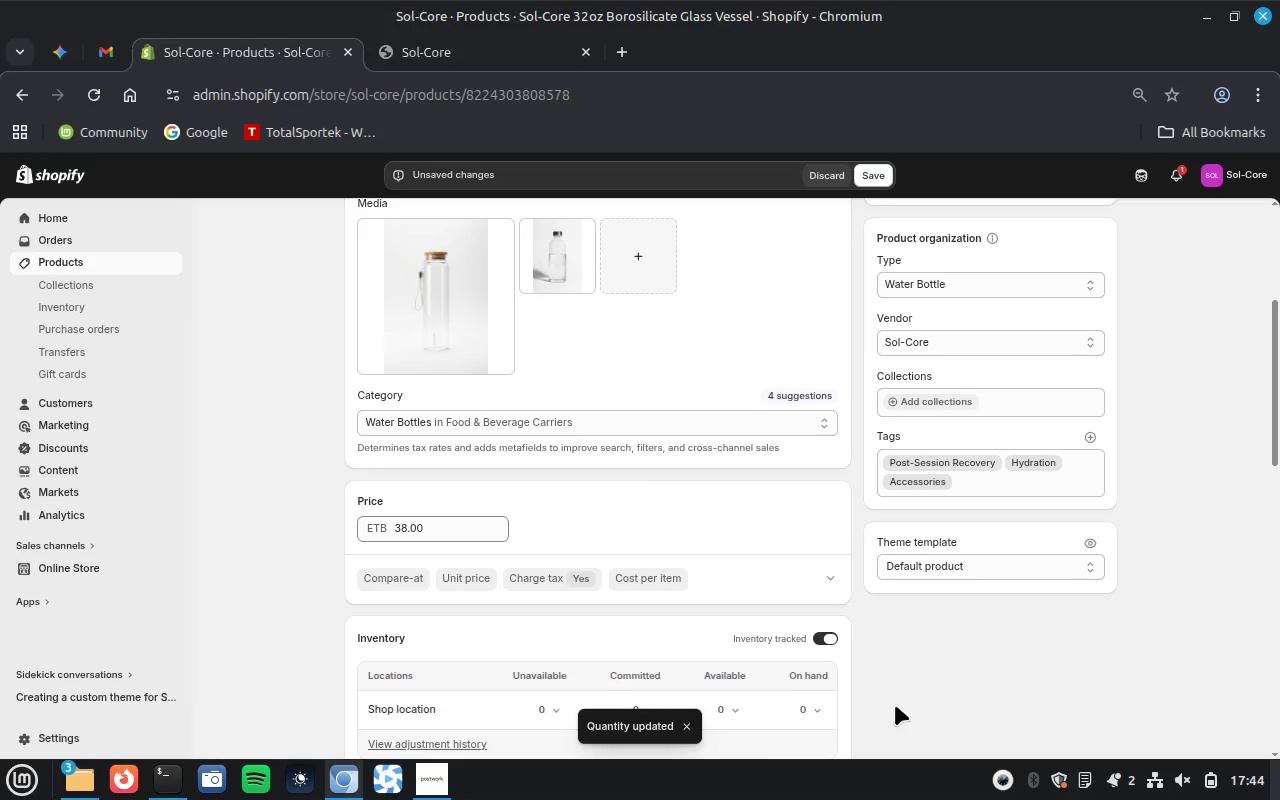 
scroll: coordinate [895, 705], scroll_direction: down, amount: 9.0
 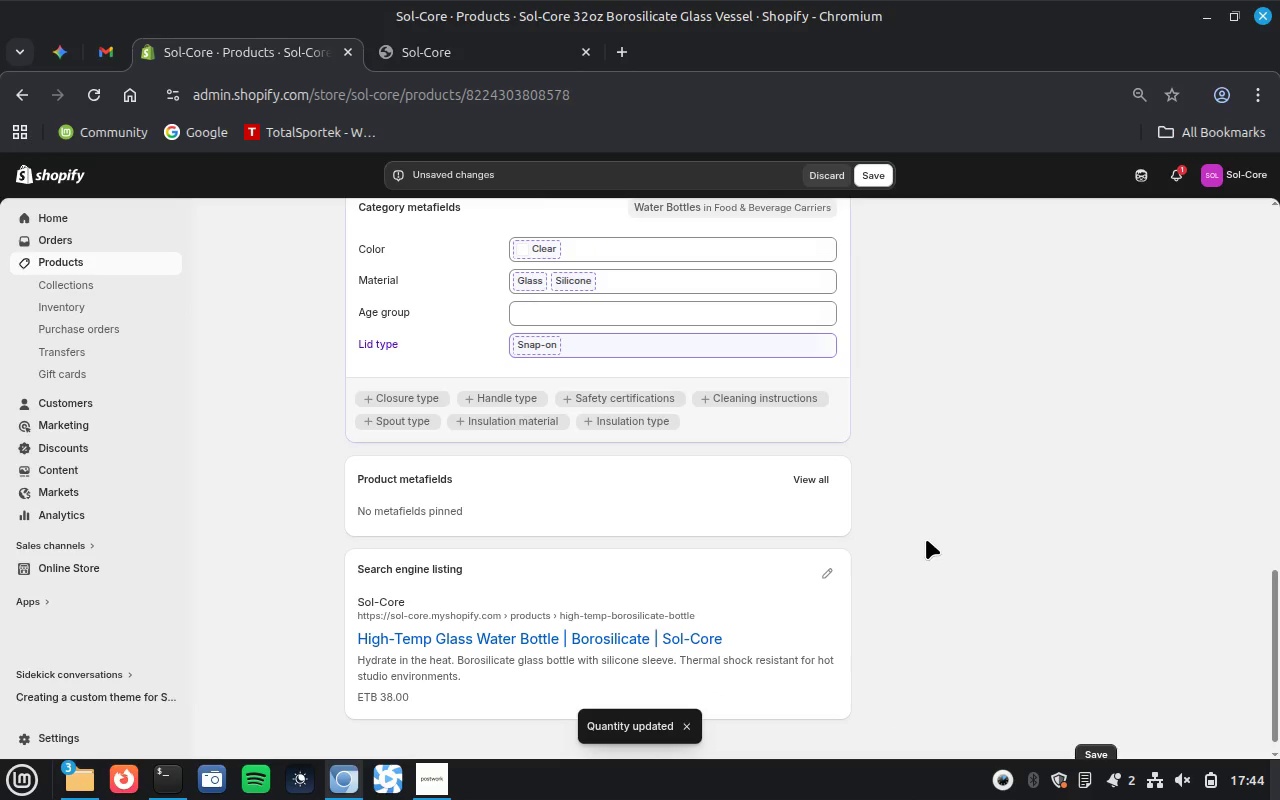 
scroll: coordinate [926, 539], scroll_direction: up, amount: 1.0
 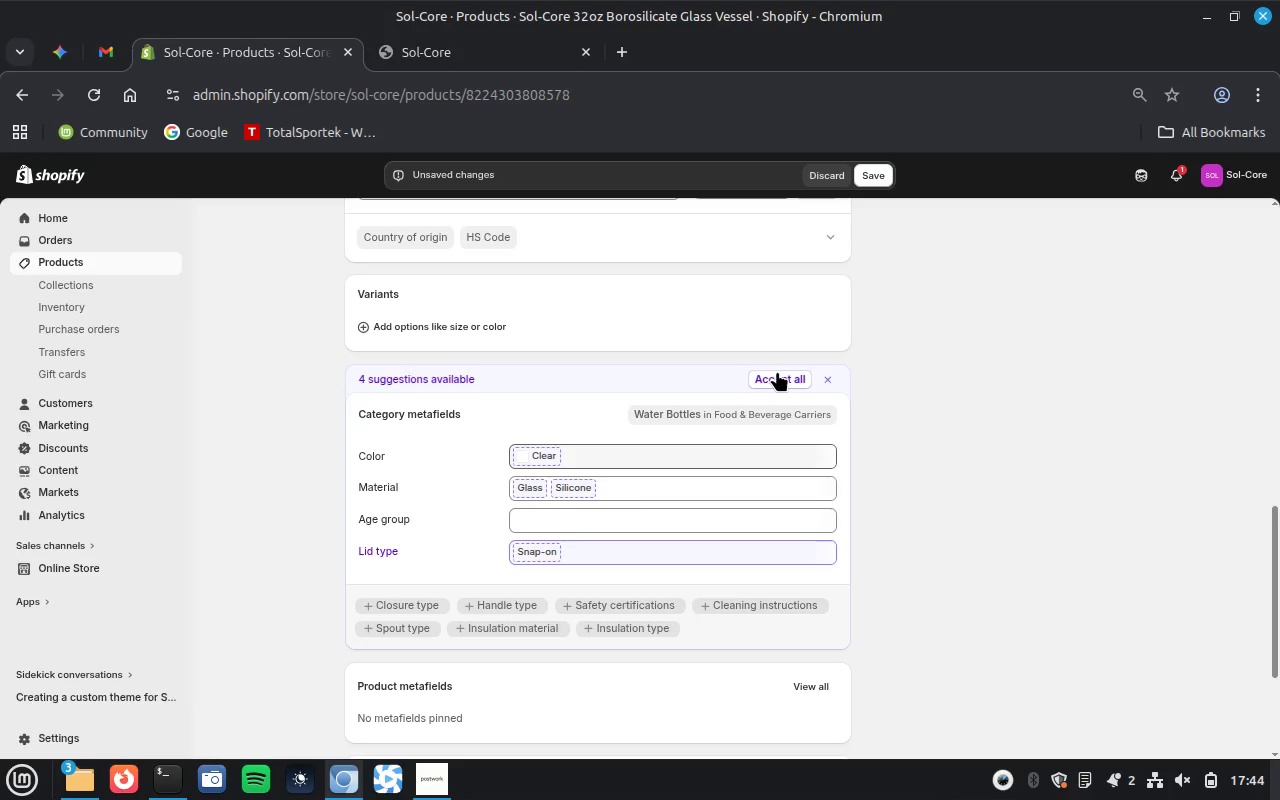 
left_click([776, 375])
 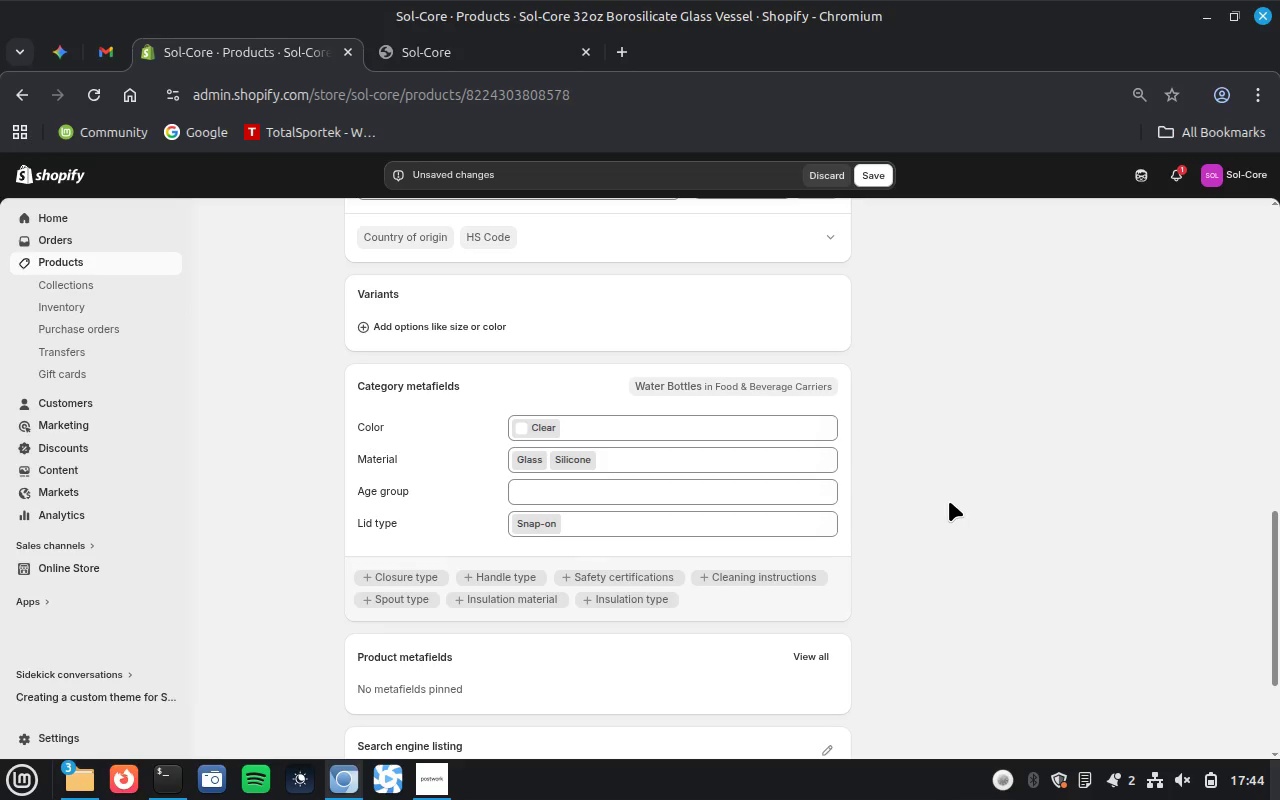 
wait(15.7)
 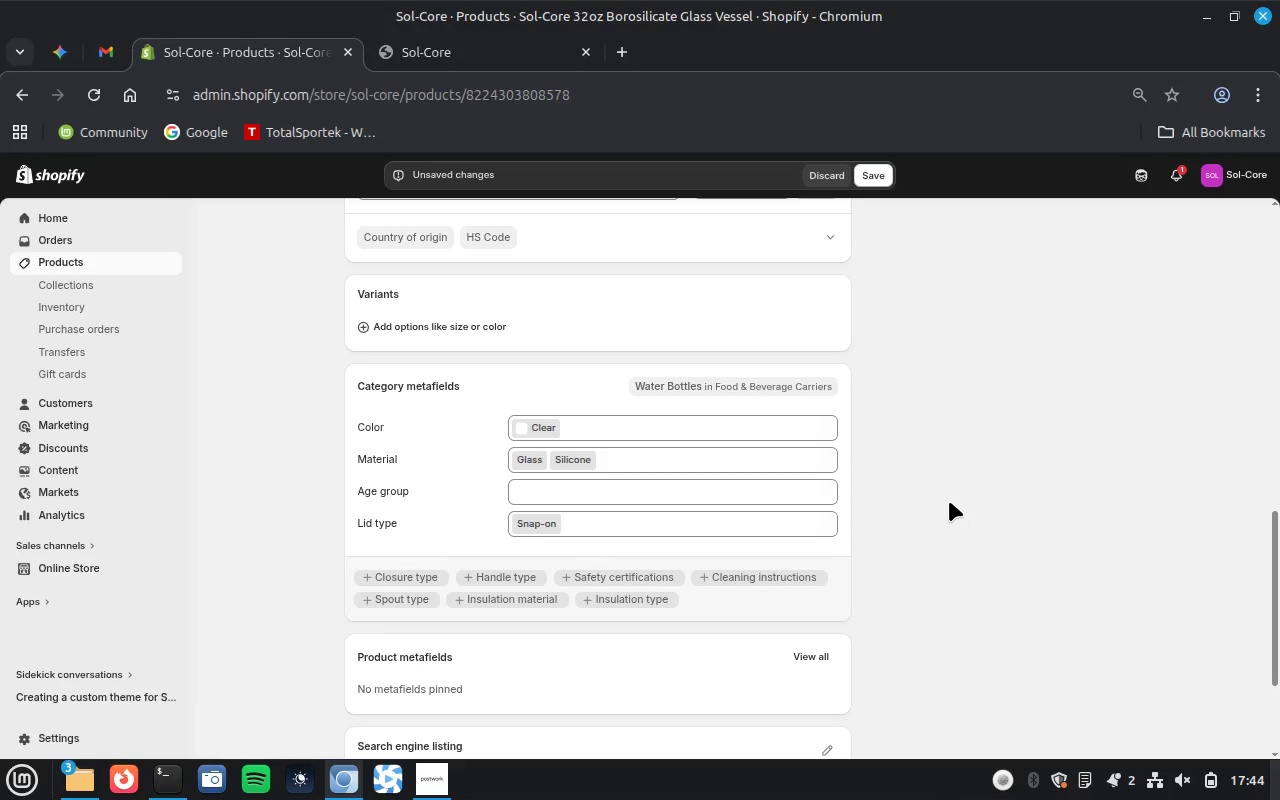 
scroll: coordinate [949, 501], scroll_direction: up, amount: 16.0
 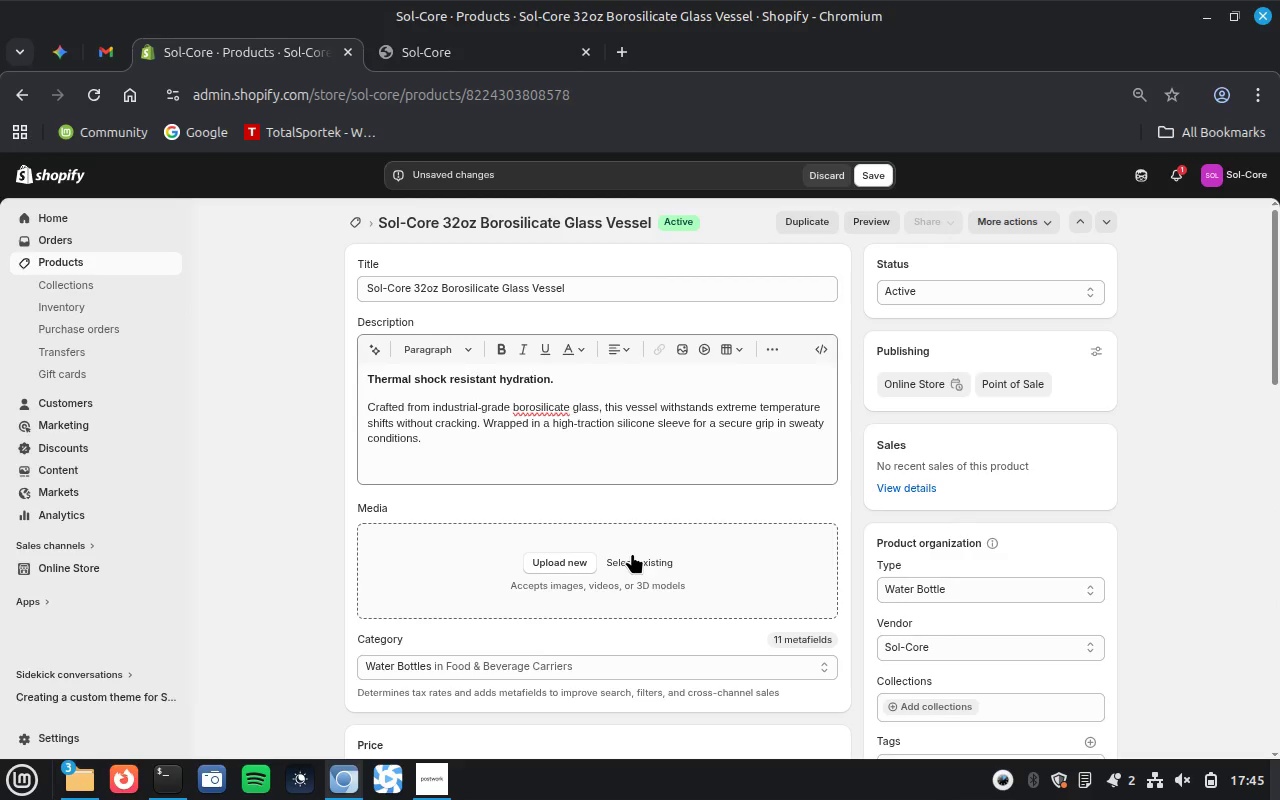 
left_click([628, 560])
 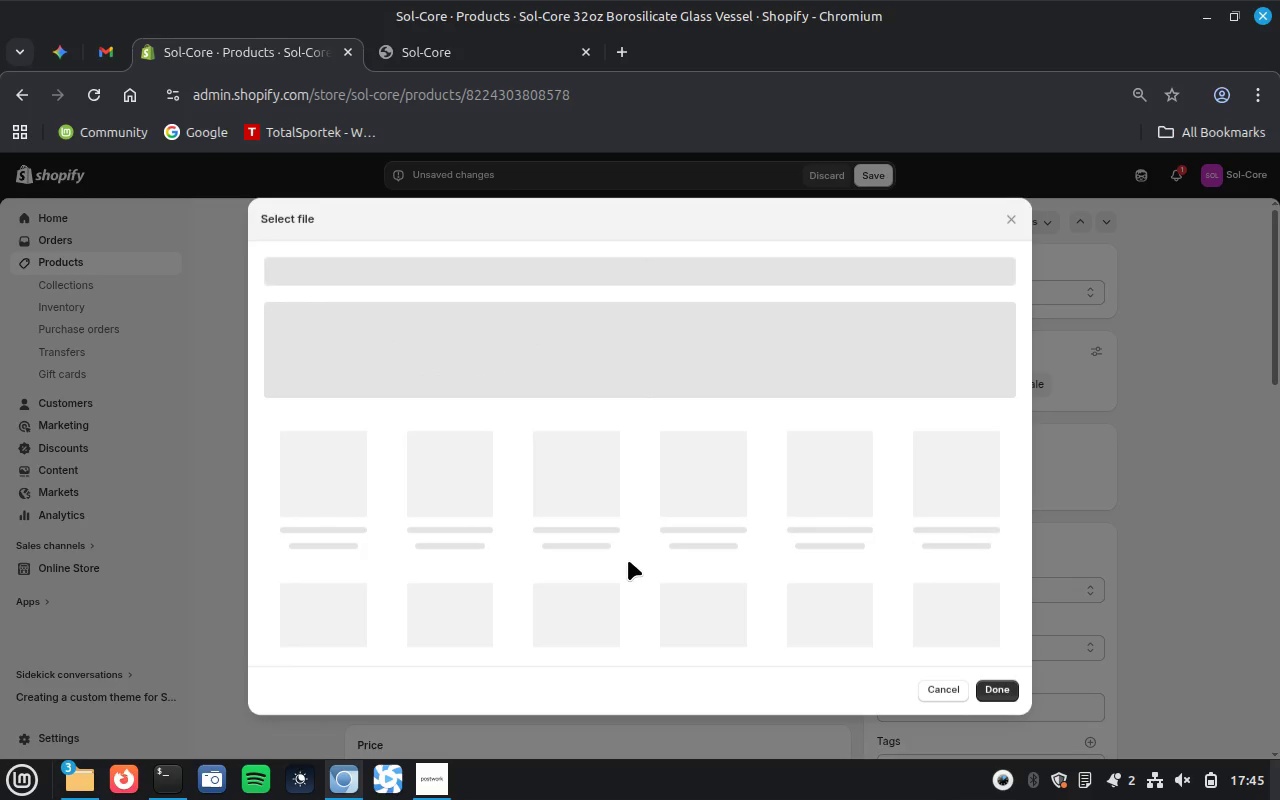 
mouse_move([621, 529])
 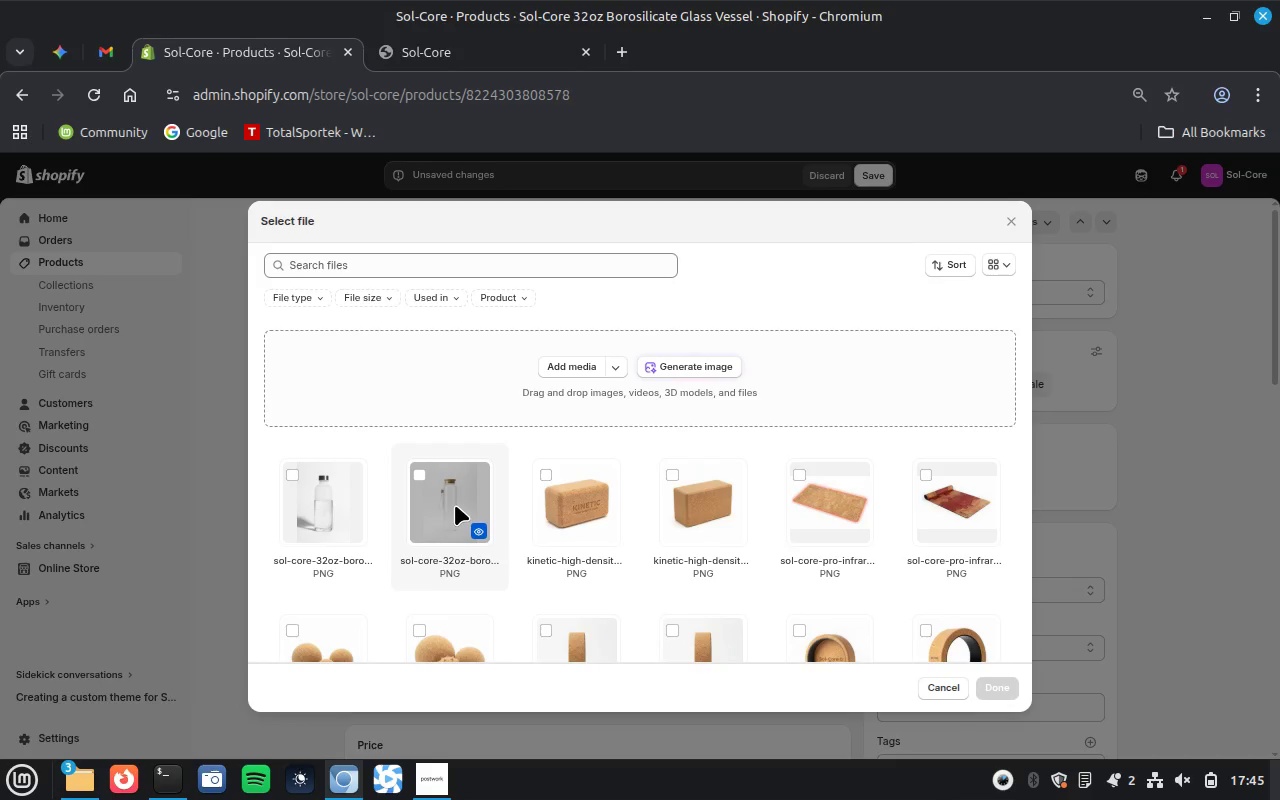 
left_click([455, 505])
 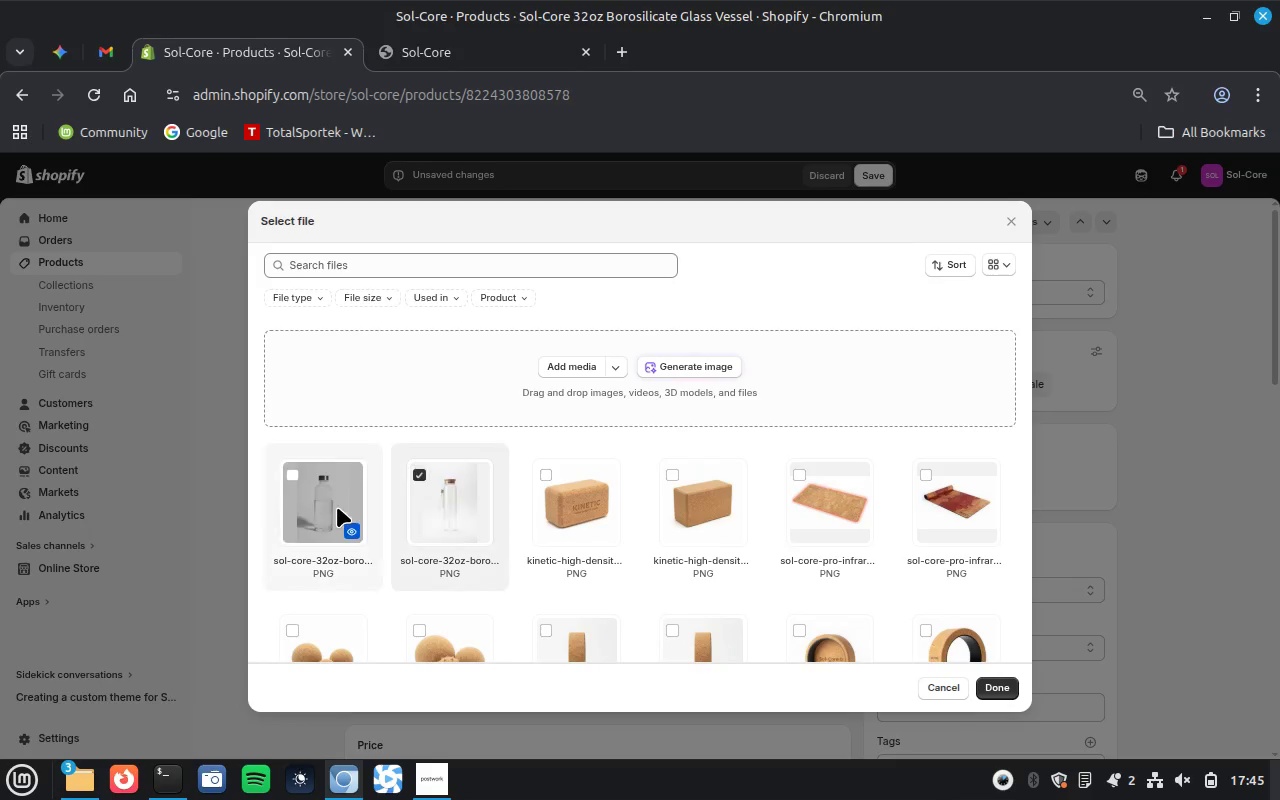 
left_click([337, 507])
 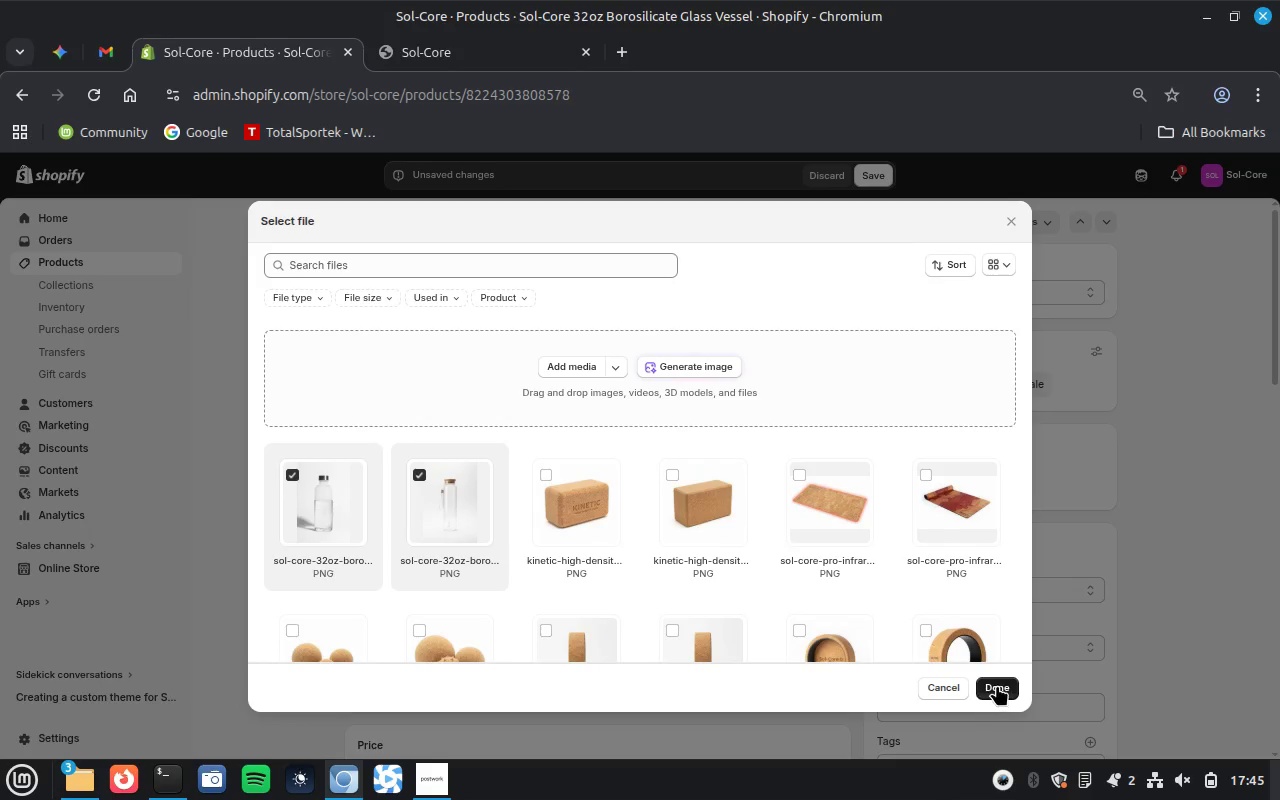 
left_click([997, 685])
 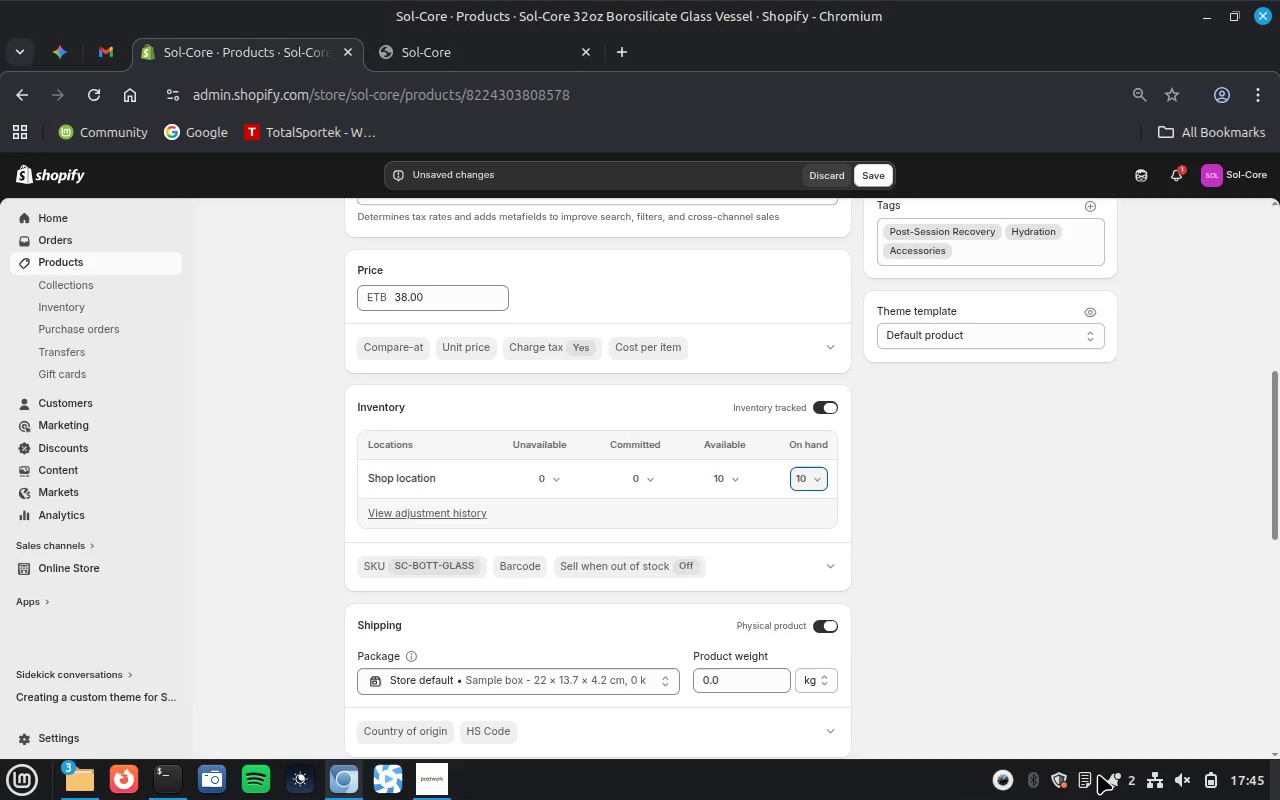 
left_click([1086, 781])
 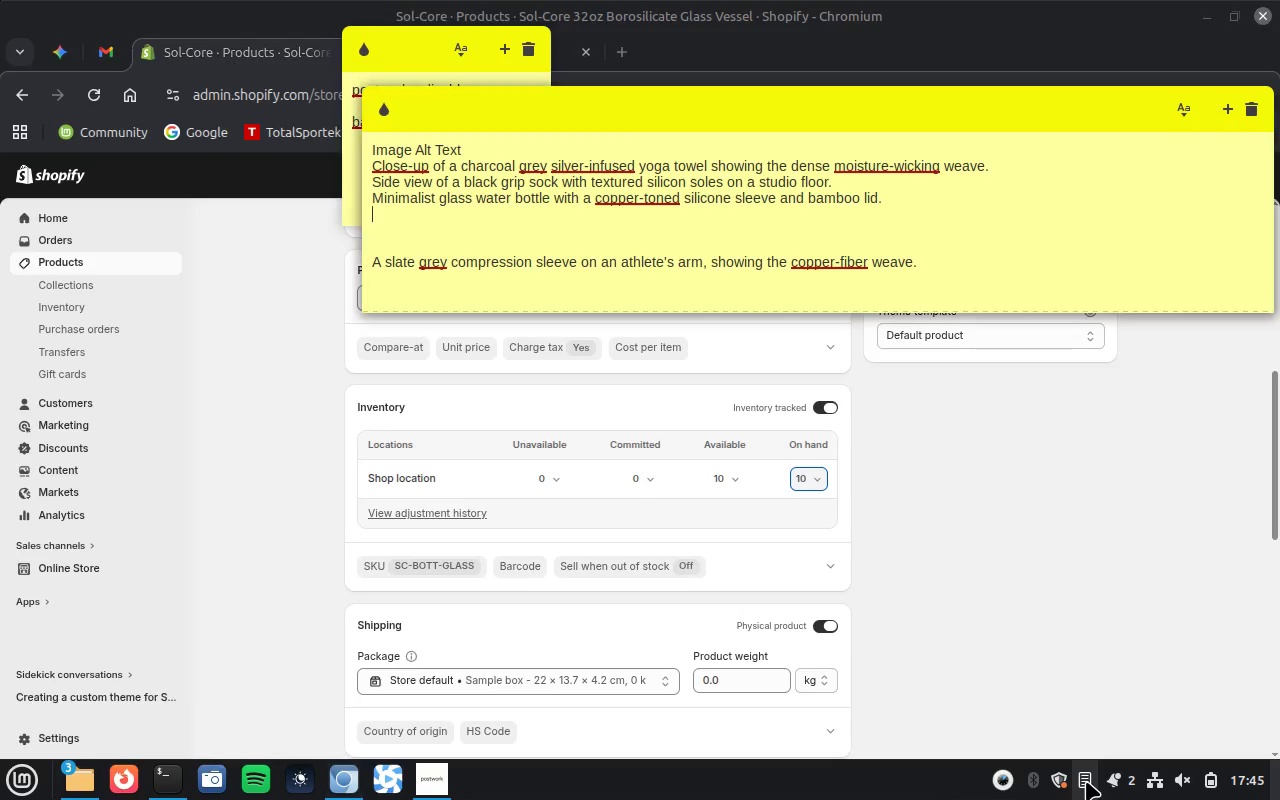 
mouse_move([1080, 752])
 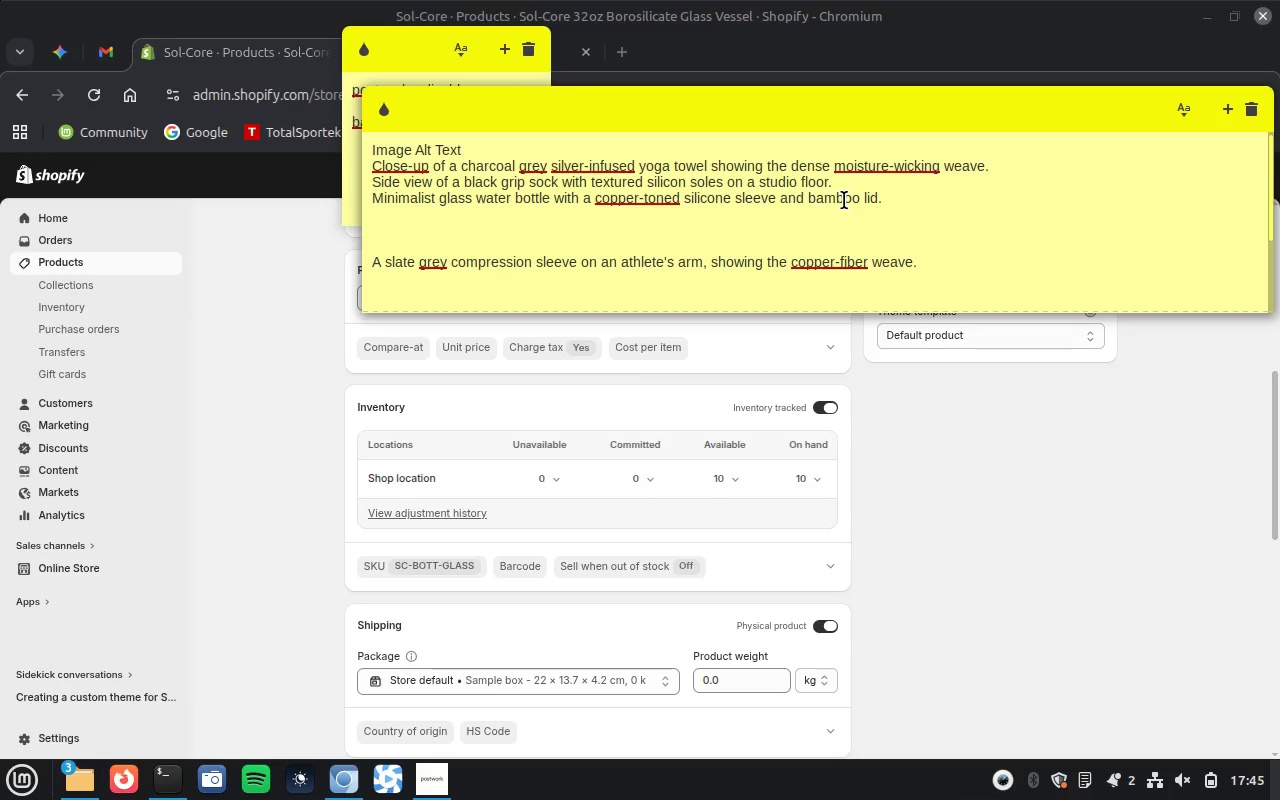 
double_click([844, 200])
 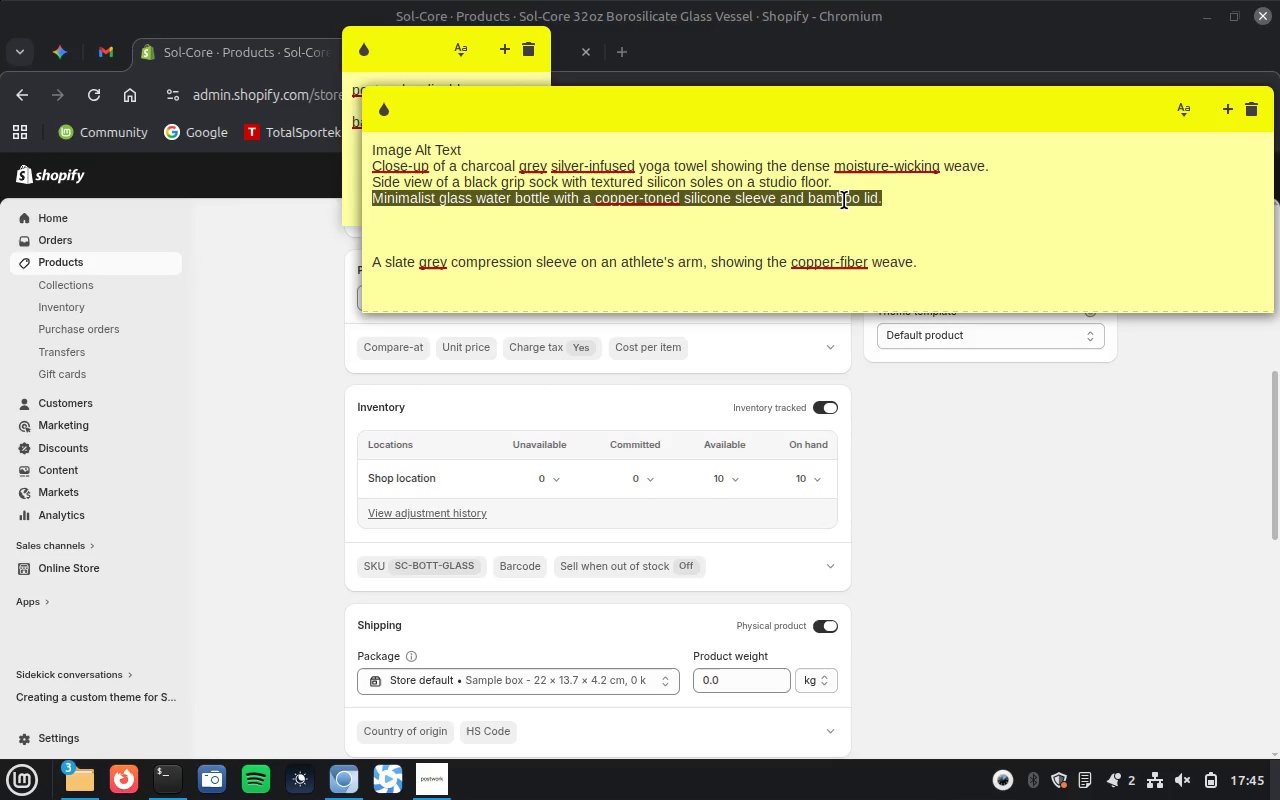 
triple_click([844, 200])
 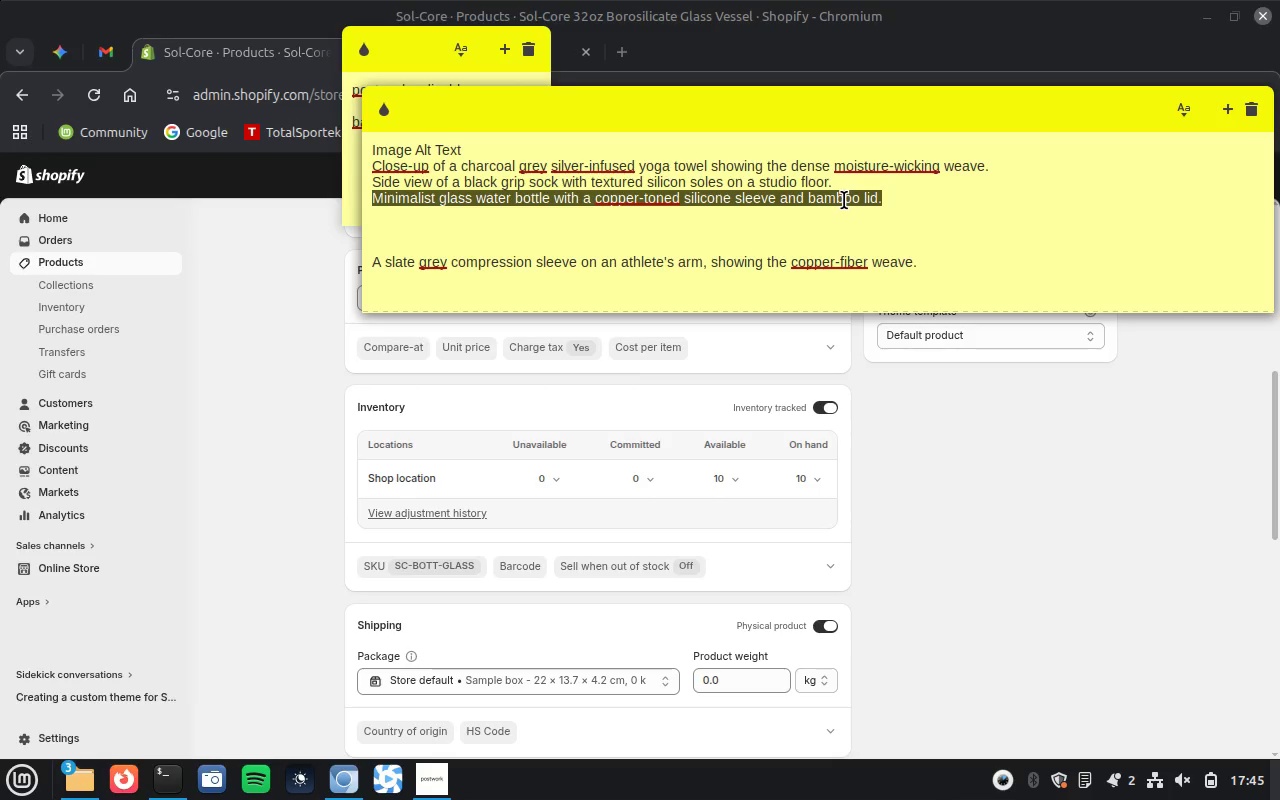 
key(Control+X)
 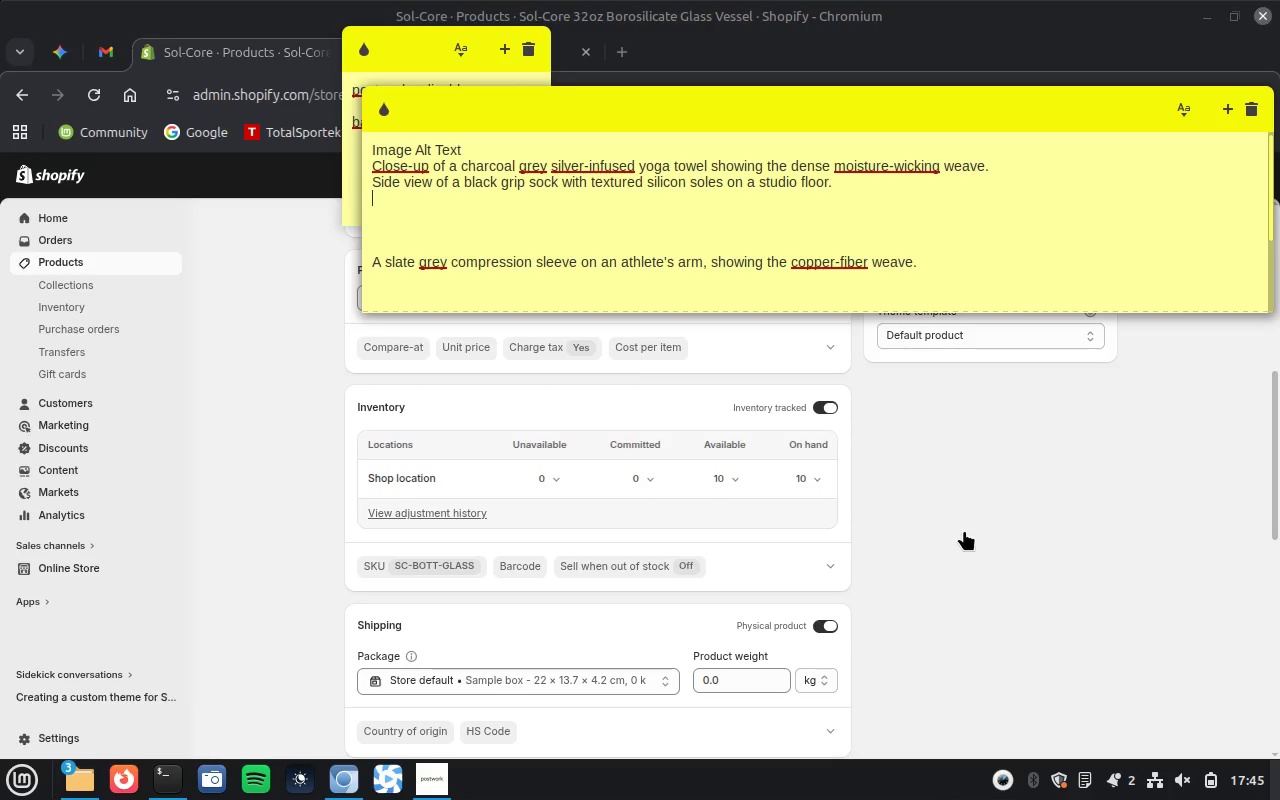 
left_click([964, 530])
 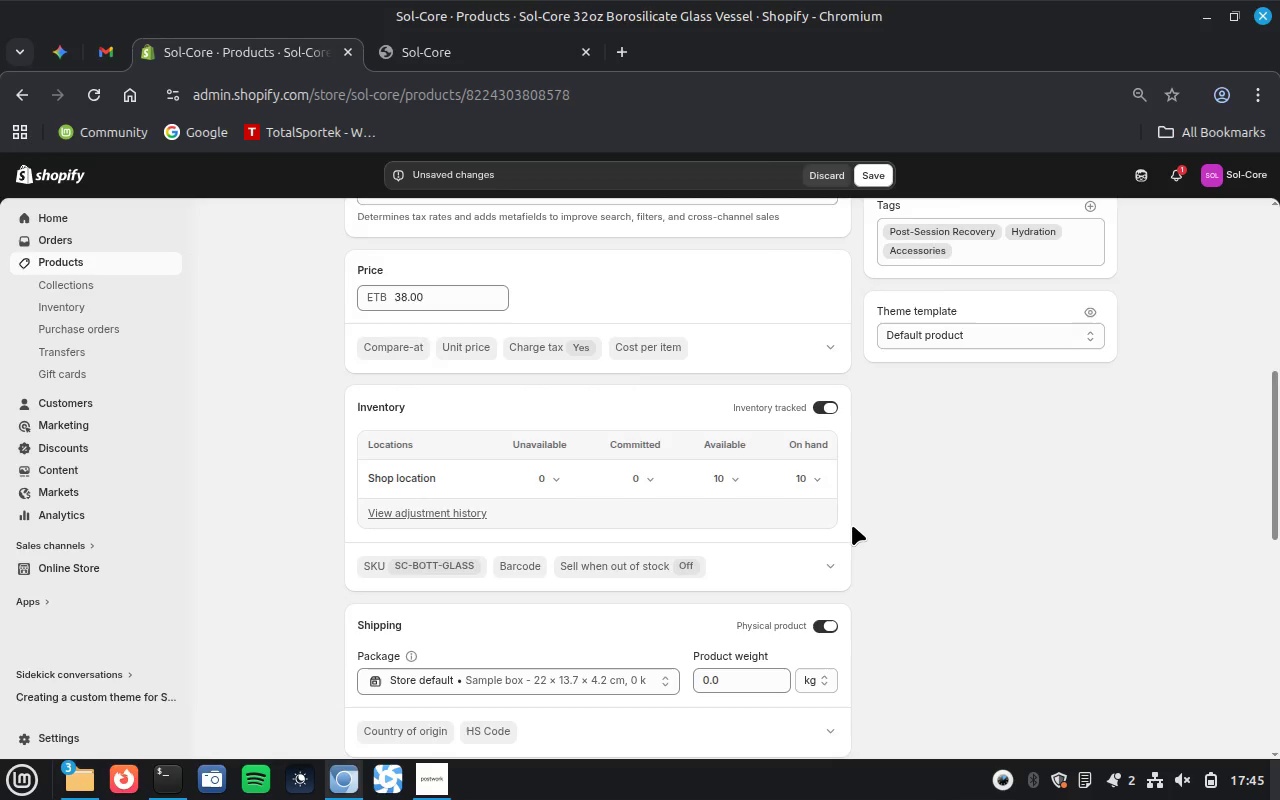 
left_click([447, 607])
 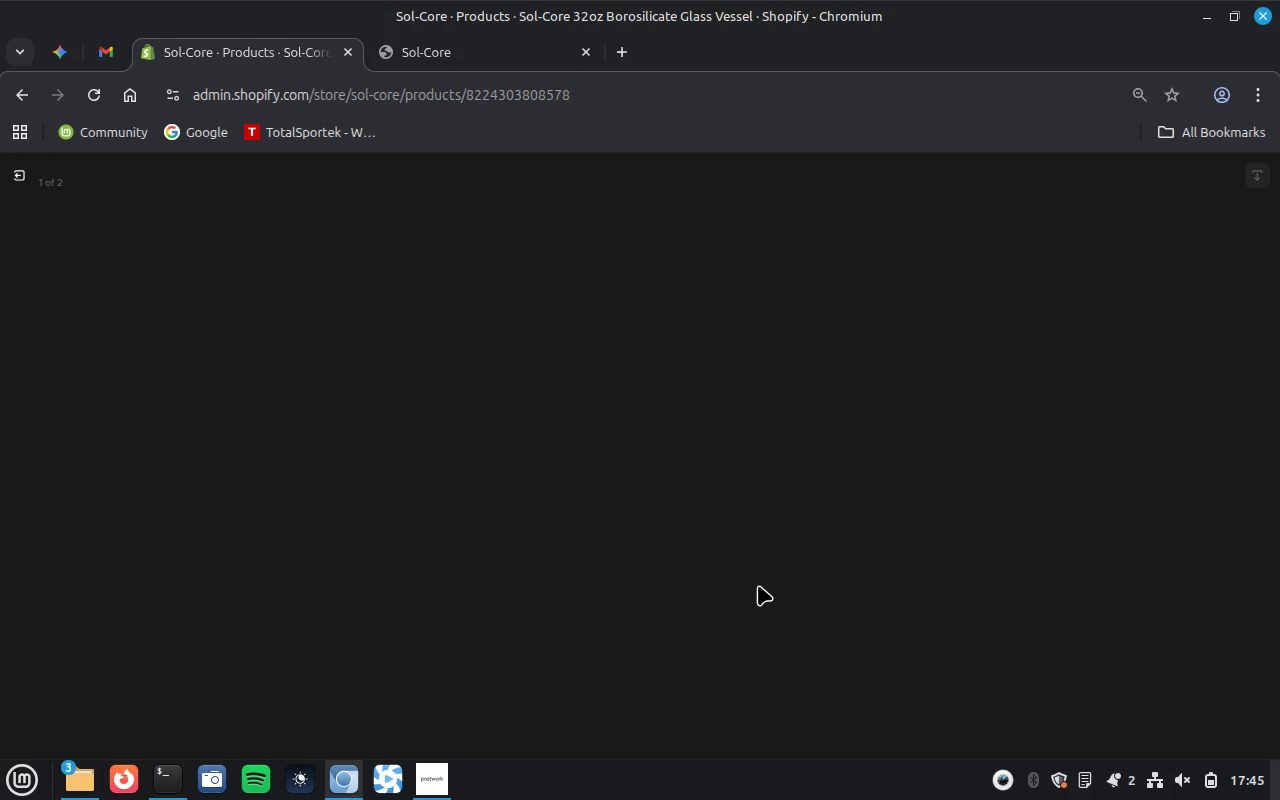 
scroll: coordinate [852, 525], scroll_direction: up, amount: 14.0
 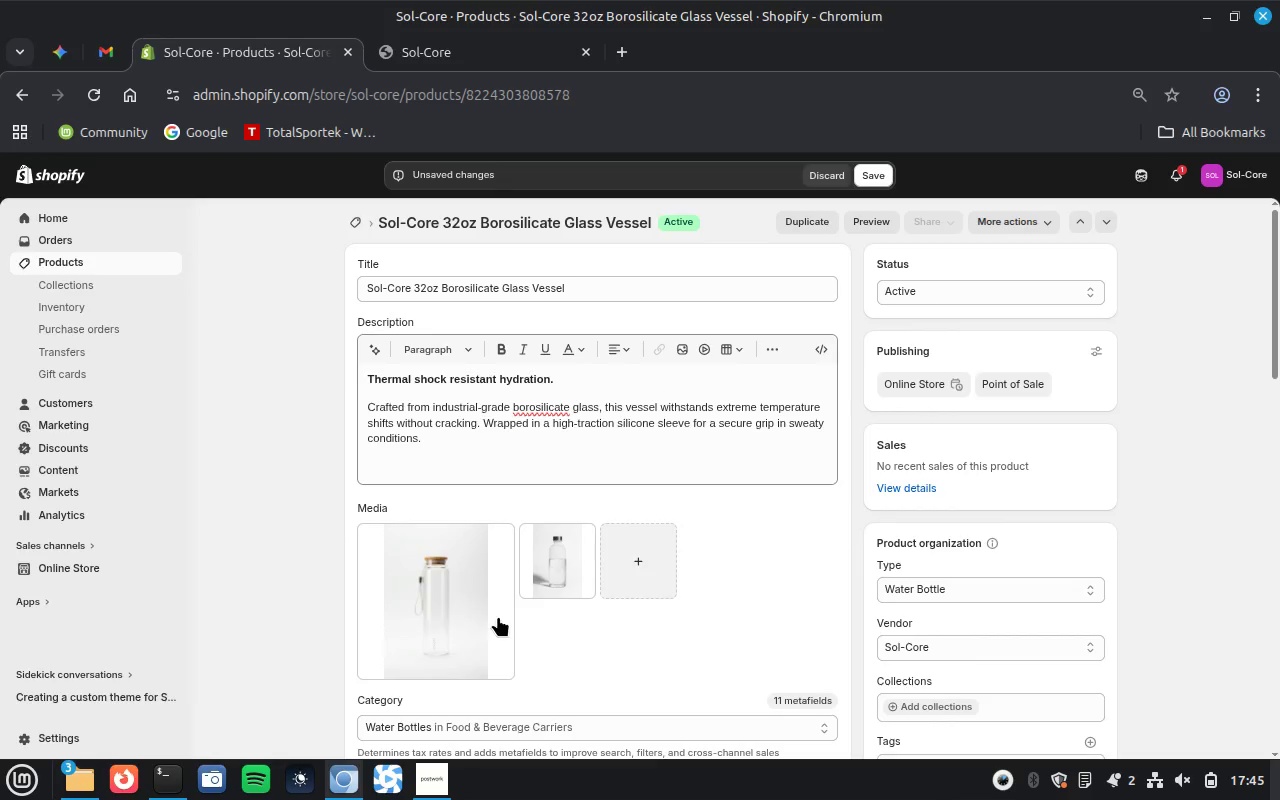 
wait(12.48)
 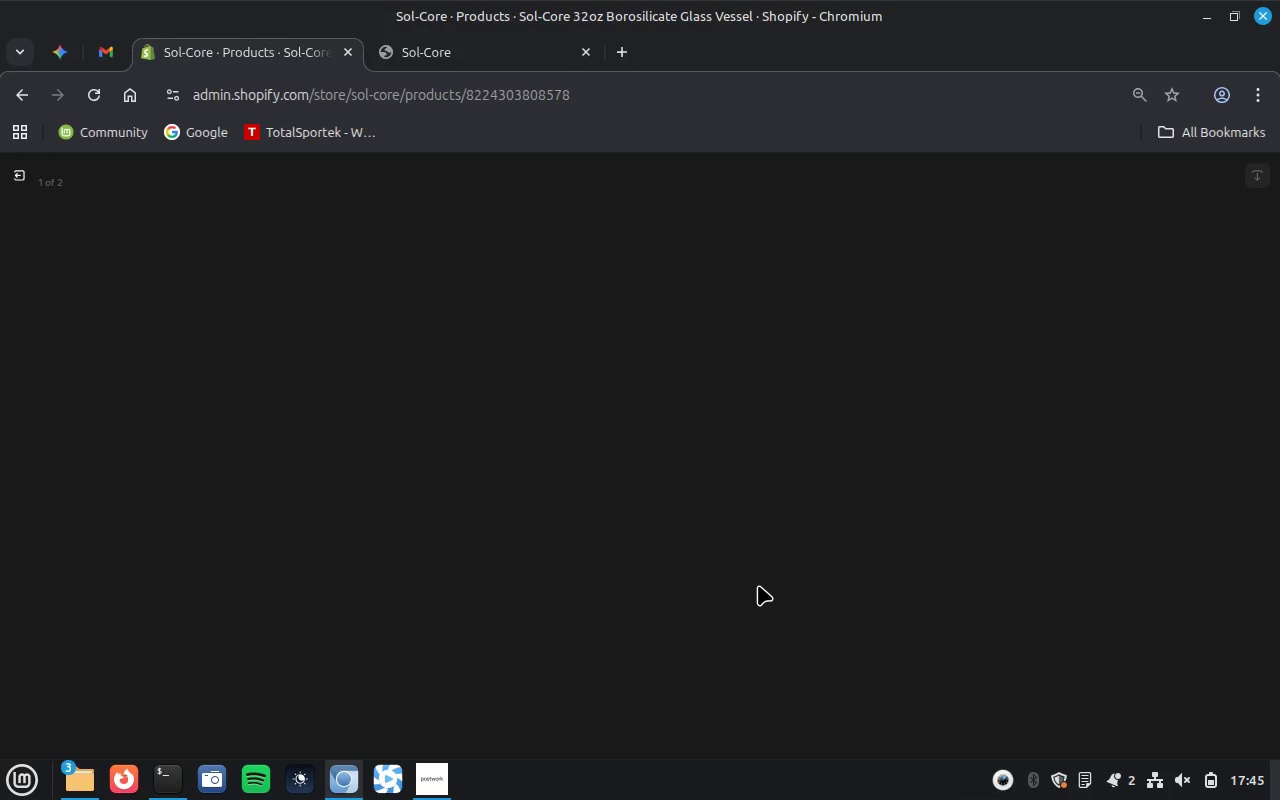 
left_click([1073, 366])
 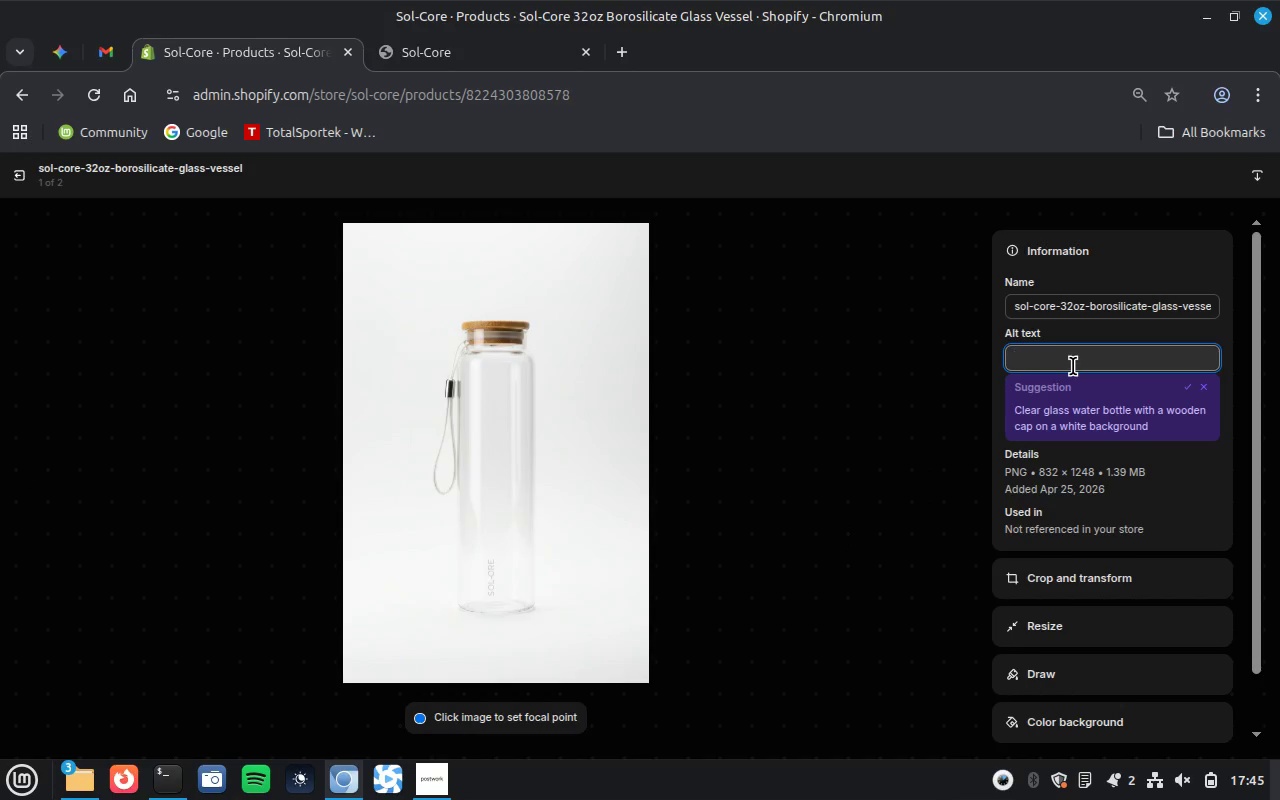 
key(Control+V)
 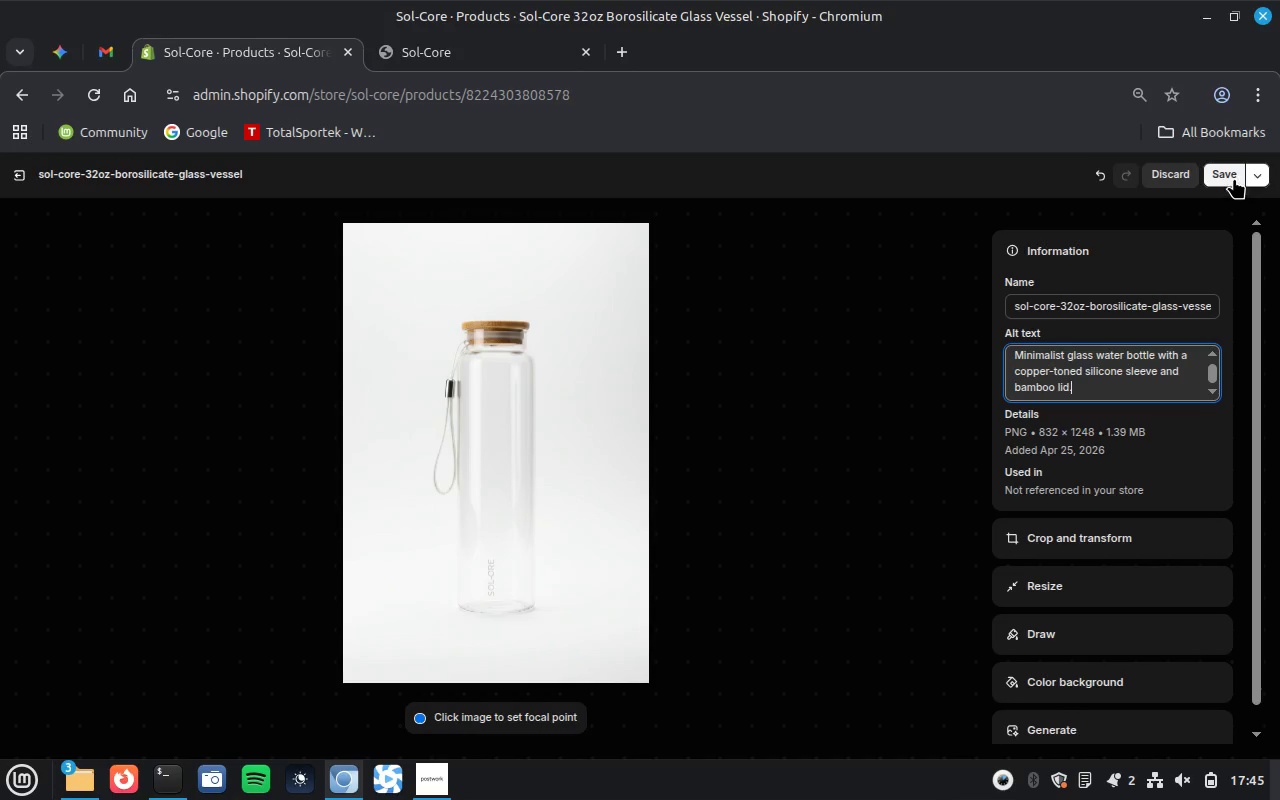 
left_click([1233, 177])
 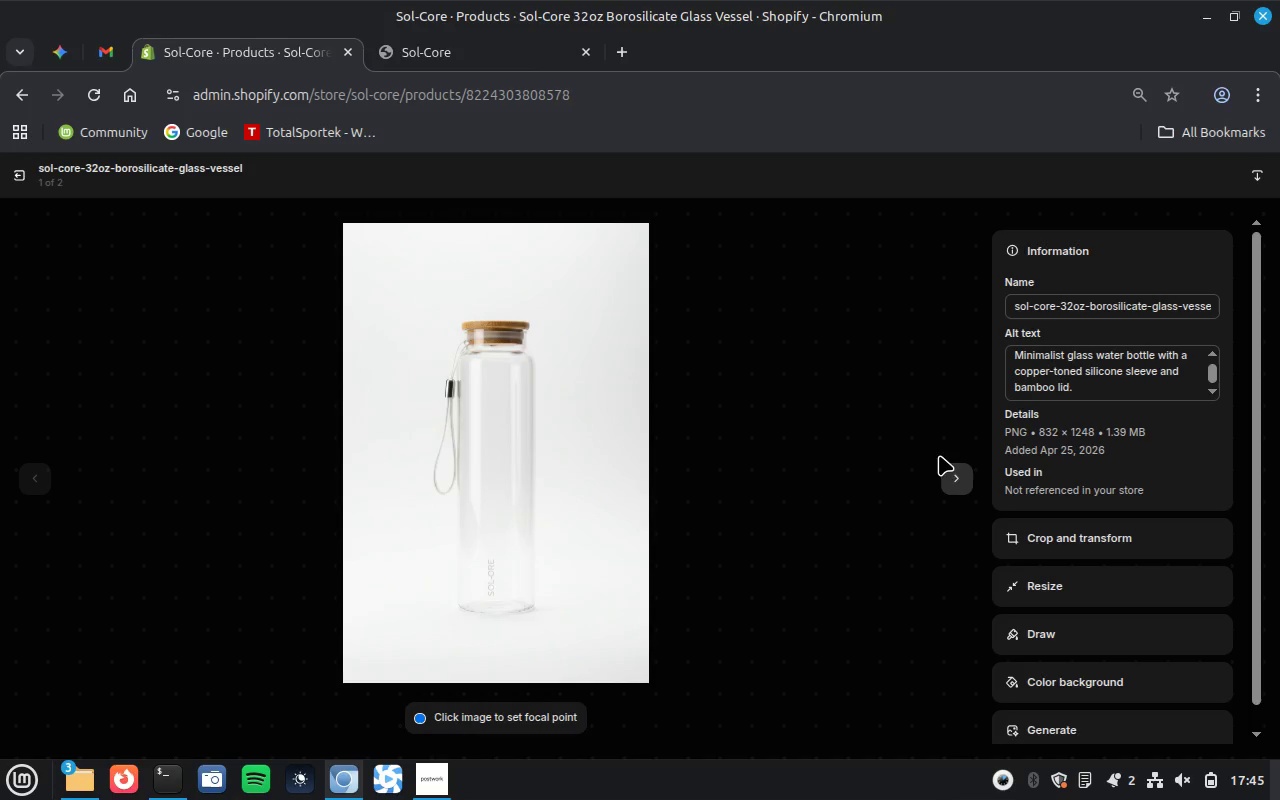 
left_click([963, 476])
 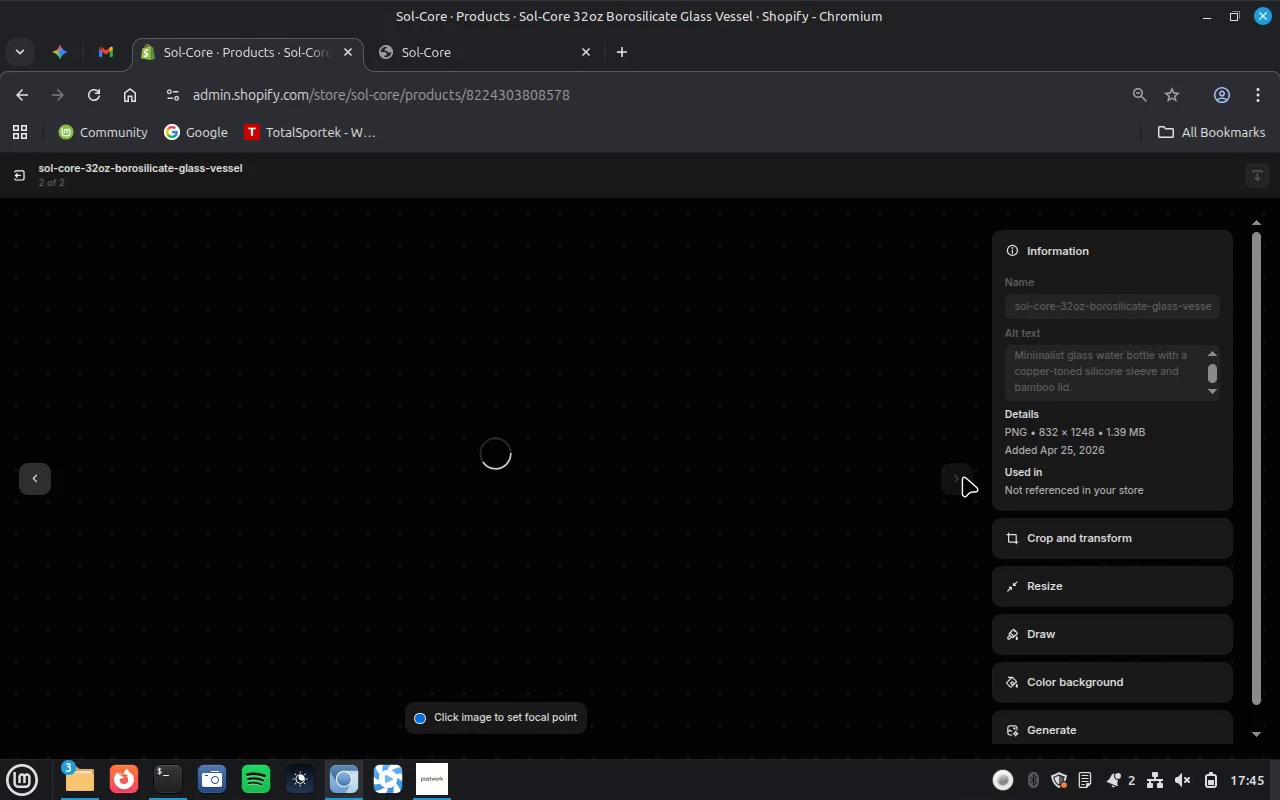 
wait(12.76)
 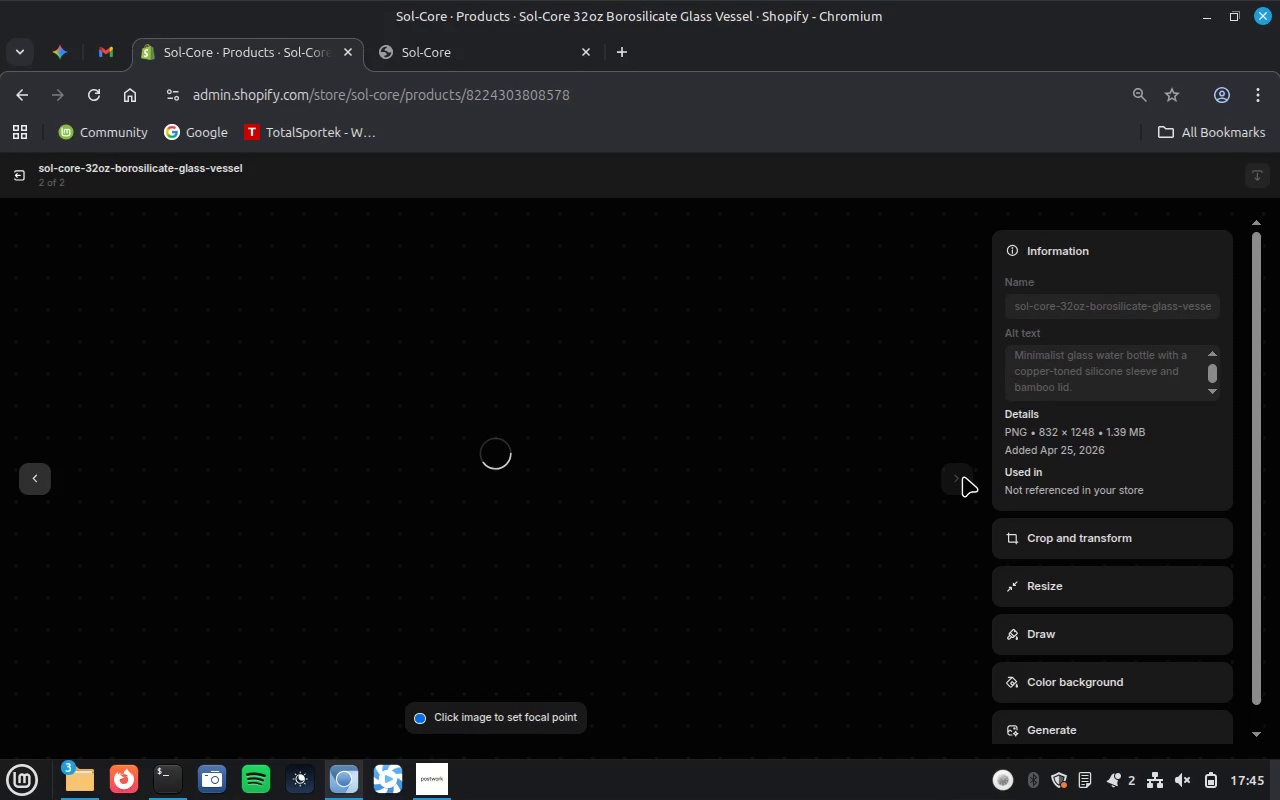 
left_click([1093, 359])
 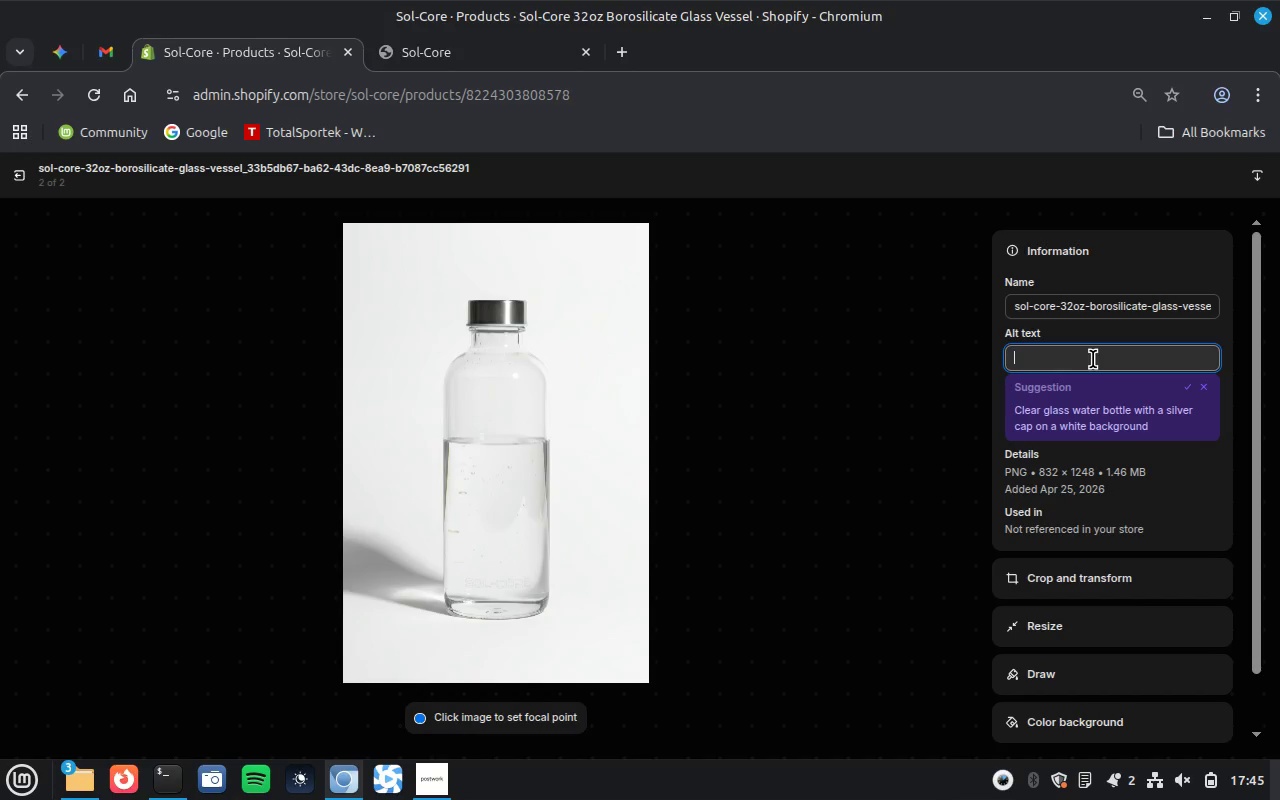 
key(Control+ControlLeft)
 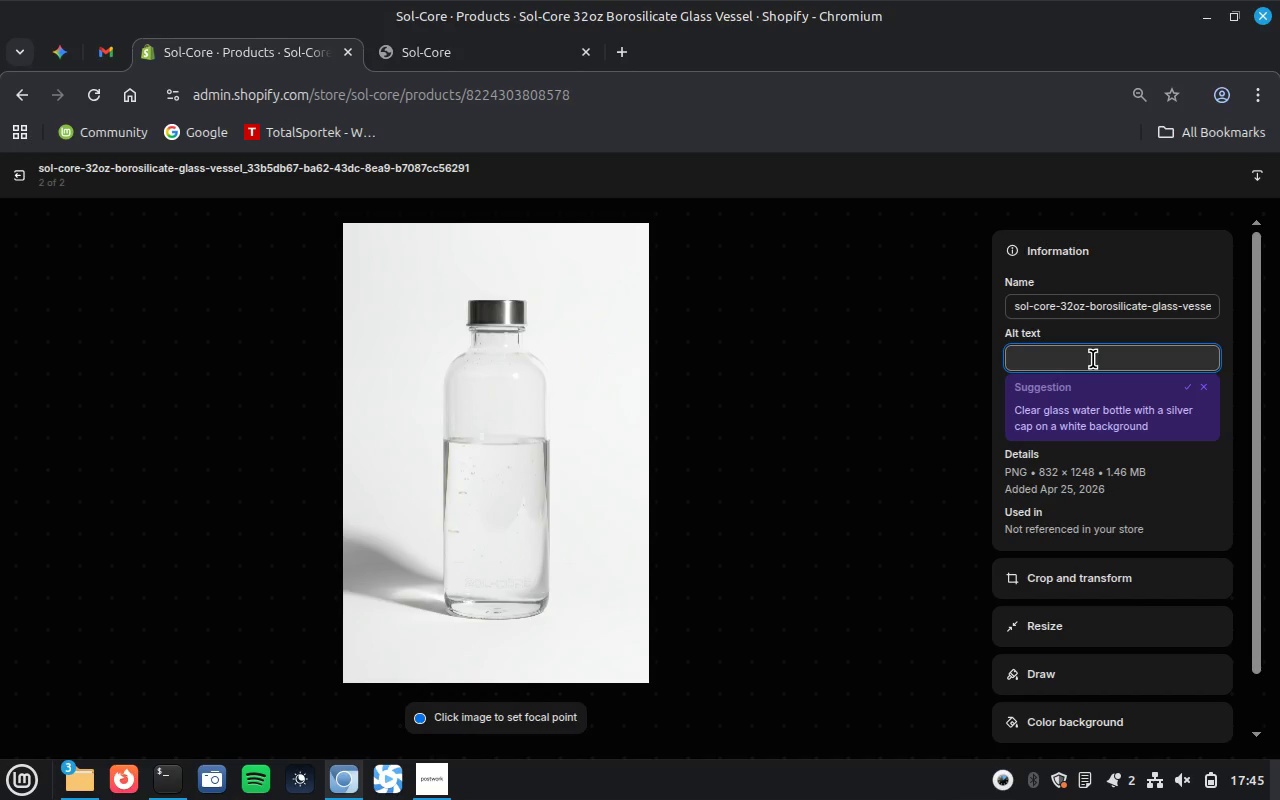 
key(Control+V)
 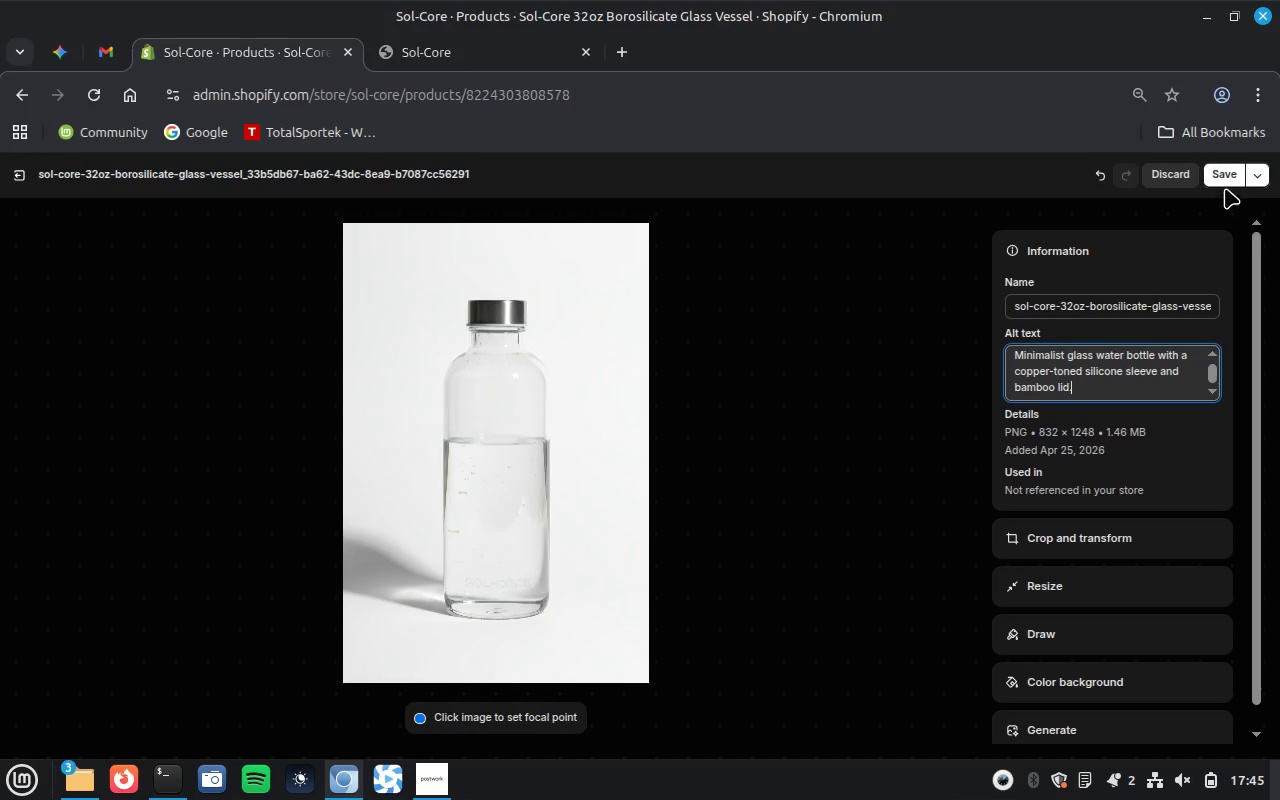 
left_click([1221, 171])
 